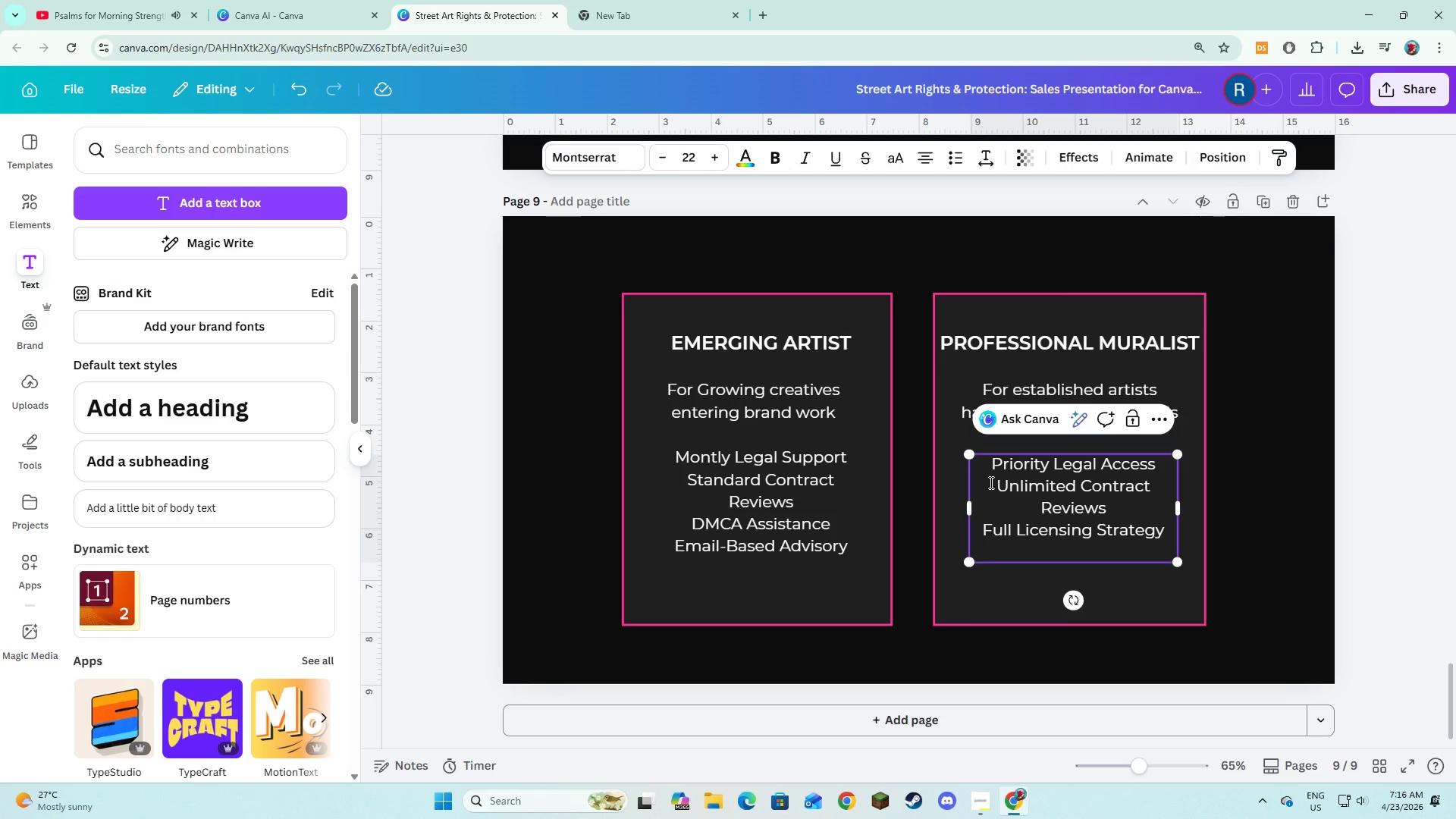 
type(Direct Legal Consultation)
 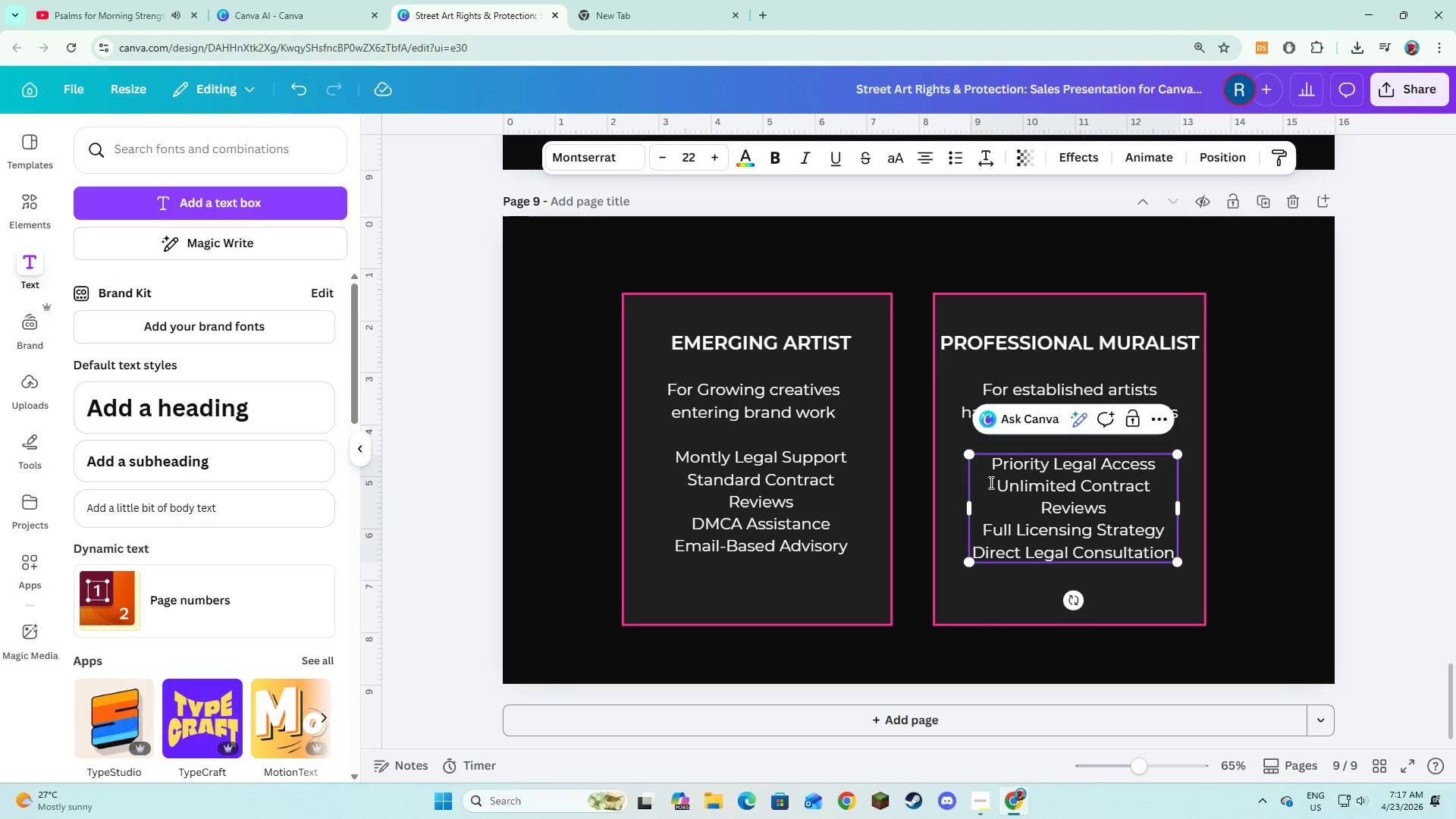 
left_click([1277, 542])
 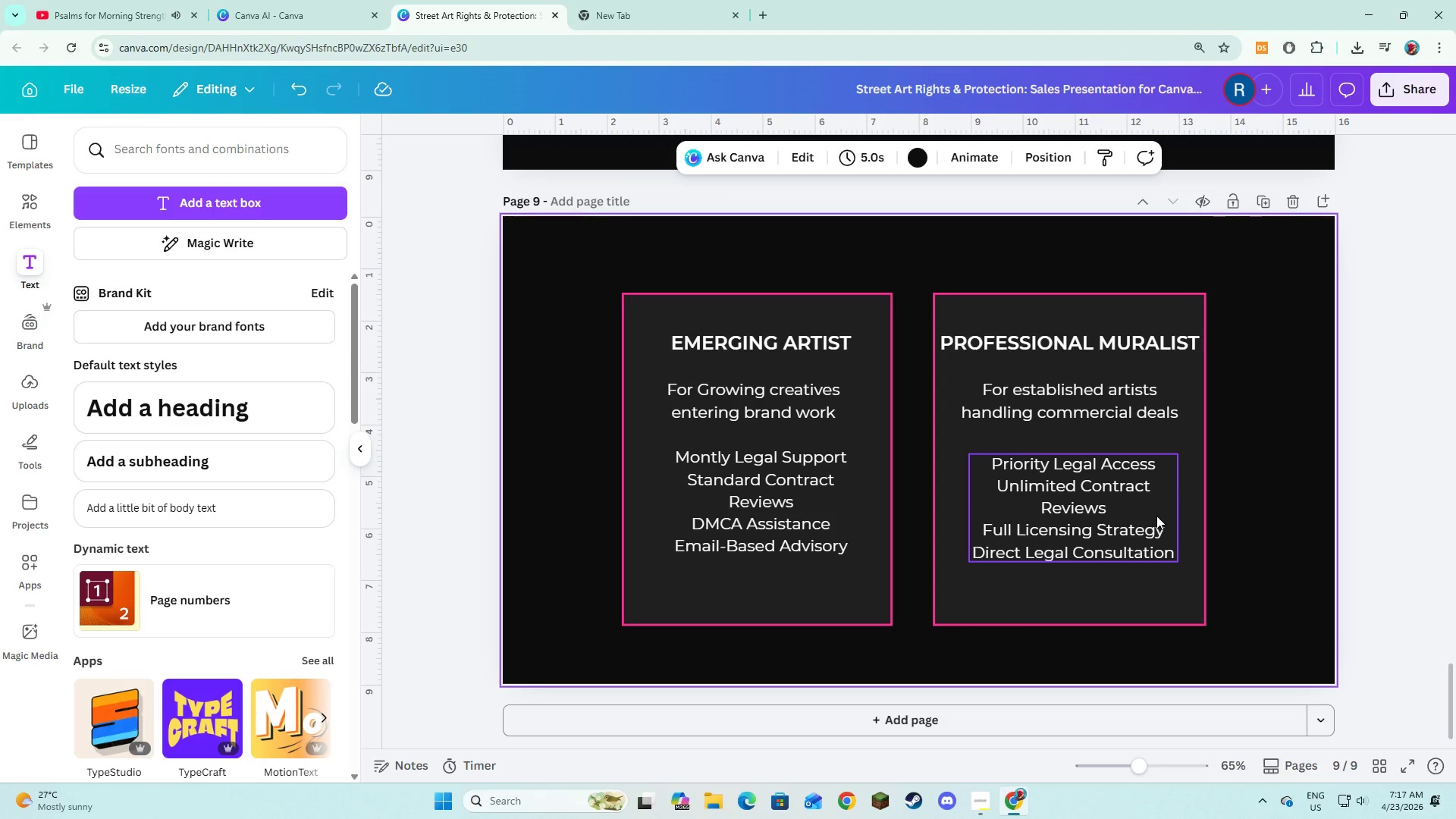 
wait(7.7)
 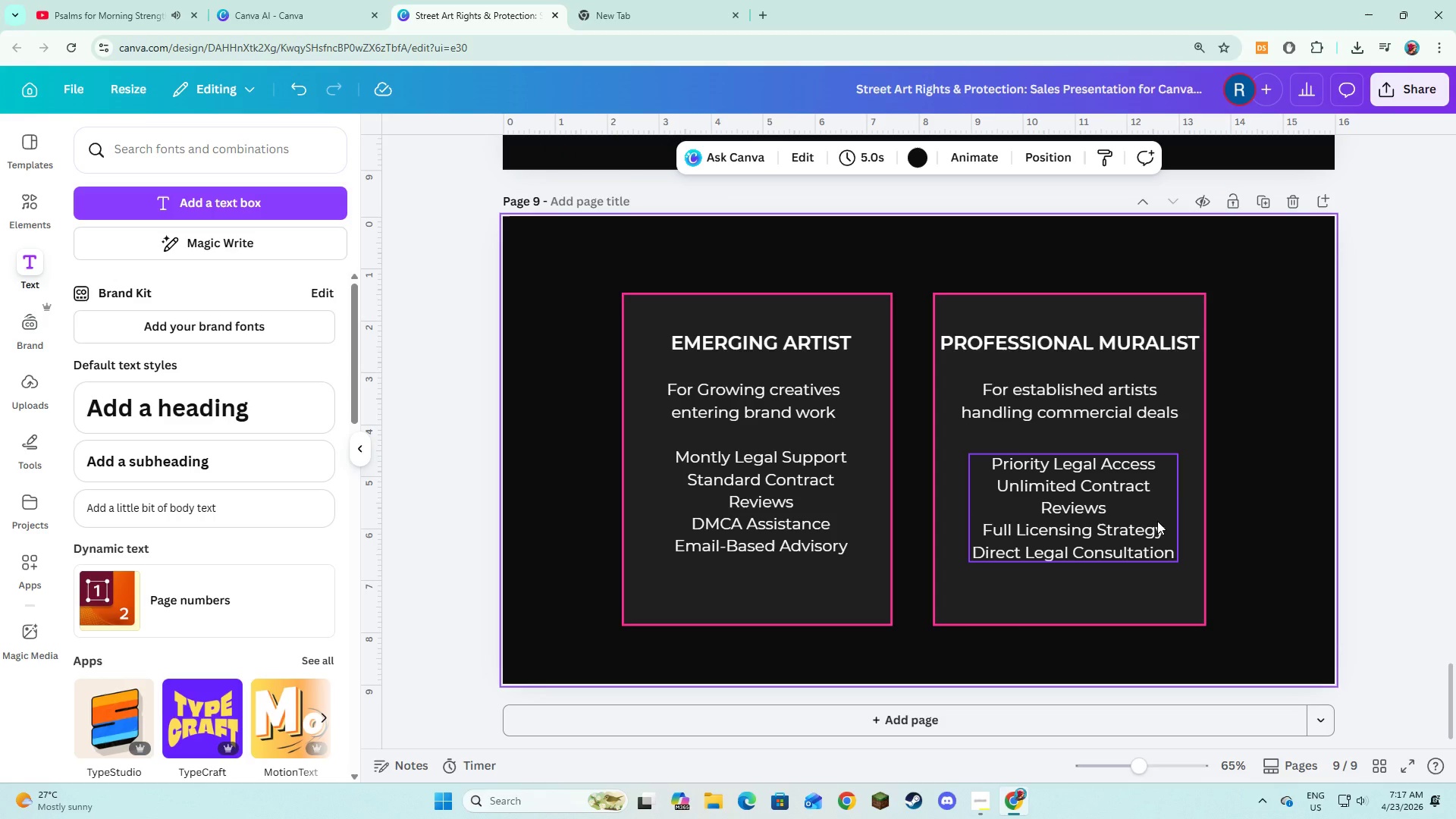 
left_click([1309, 400])
 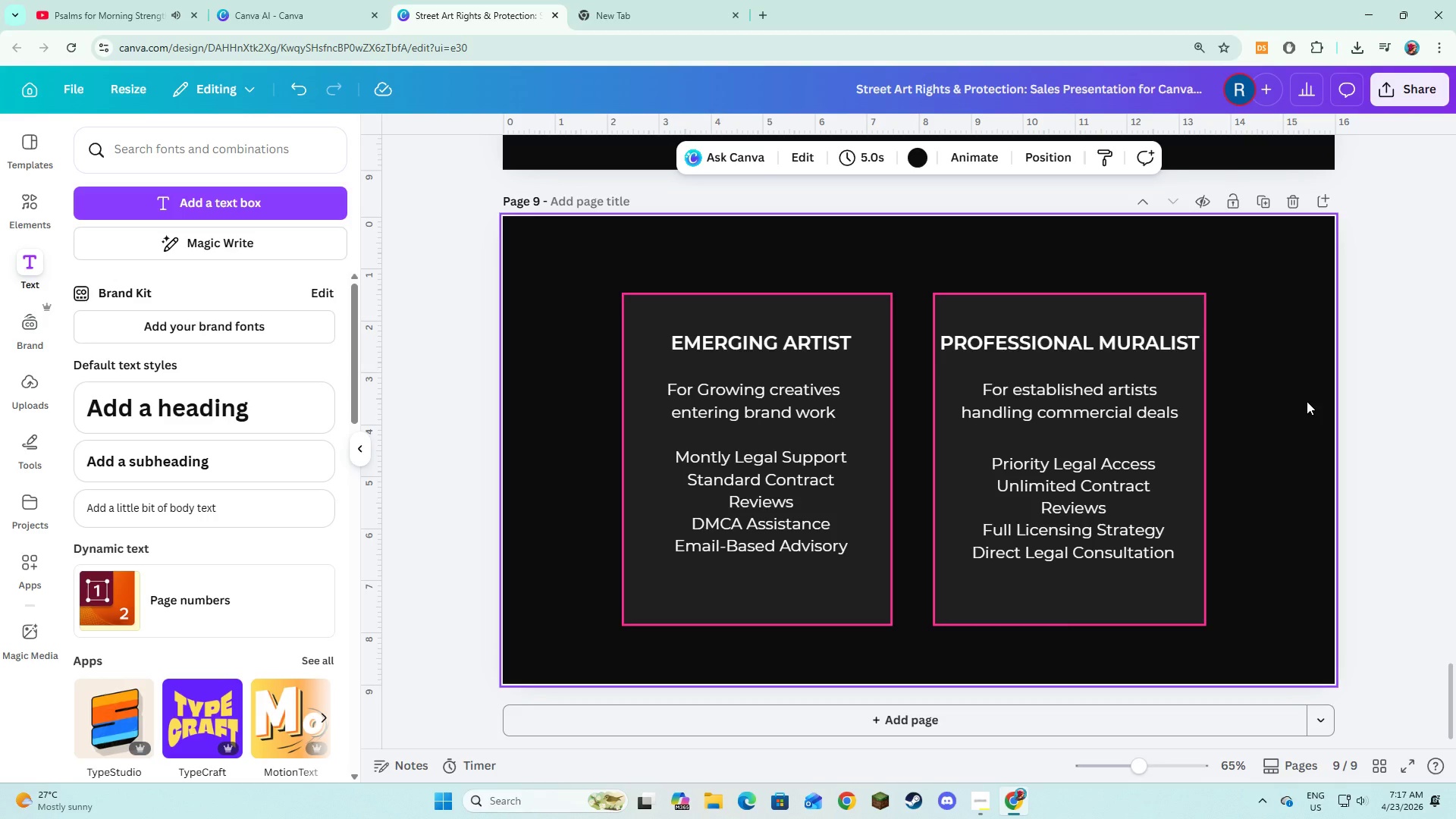 
wait(20.72)
 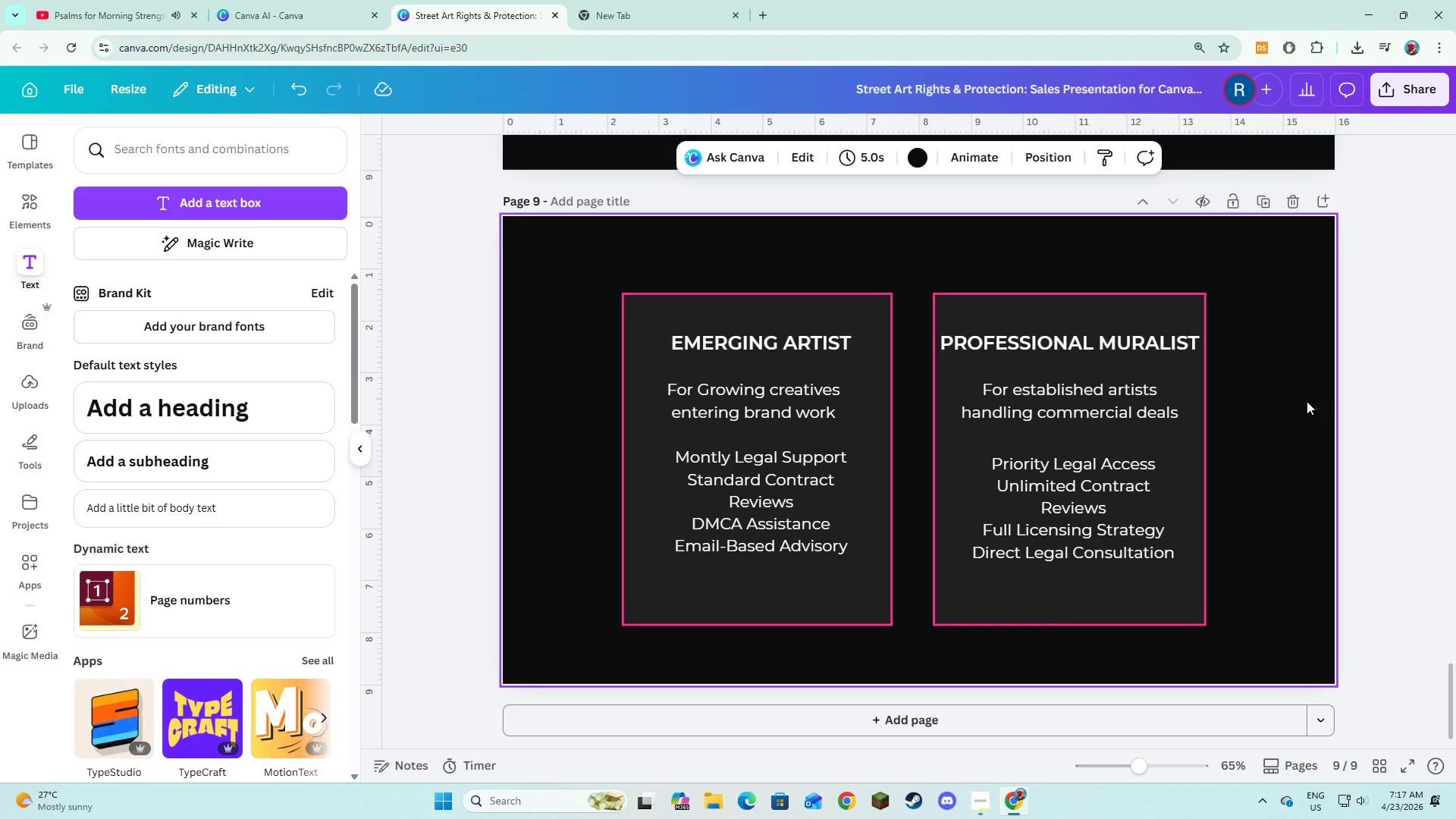 
left_click([1086, 323])
 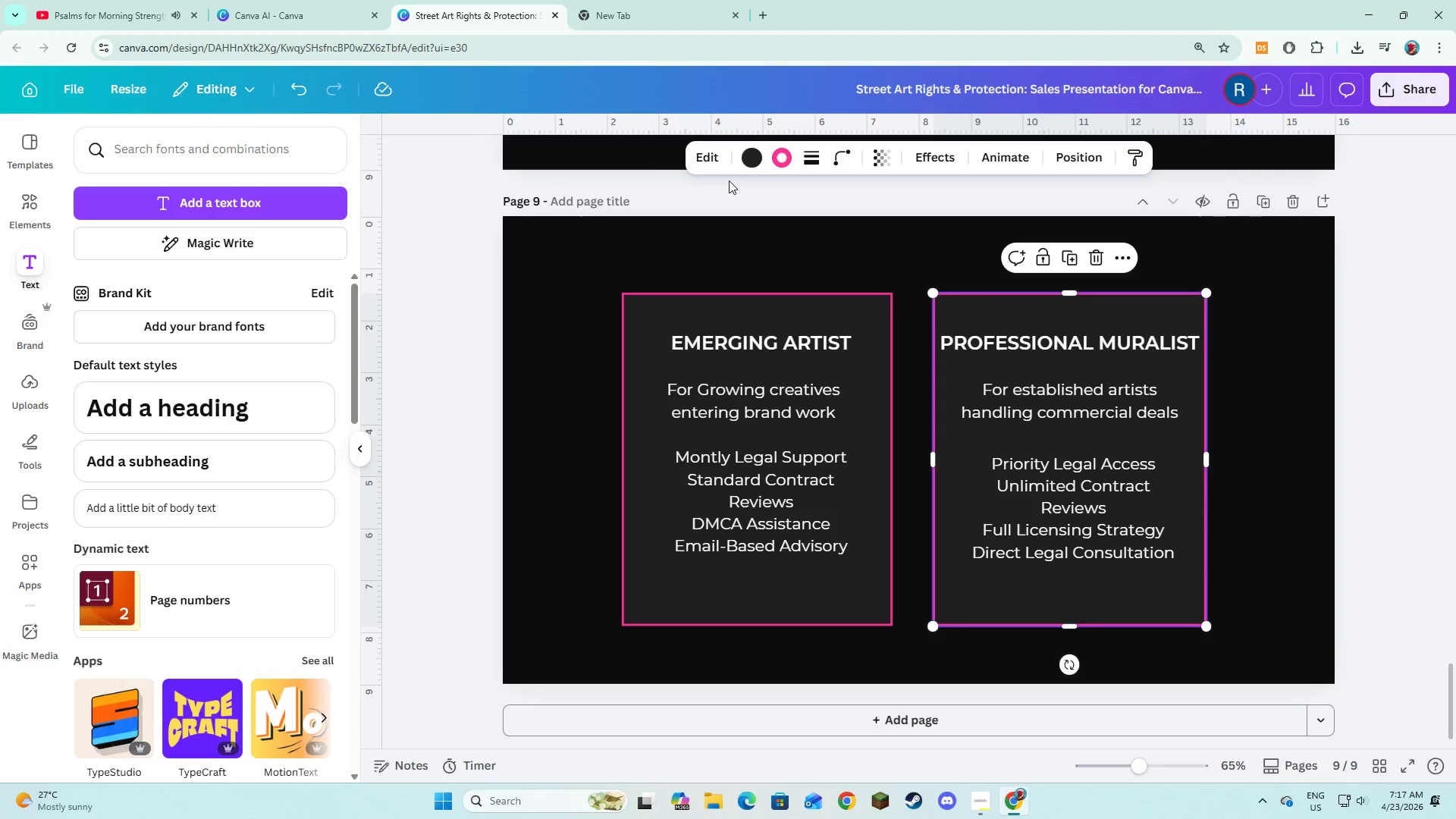 
left_click([740, 158])
 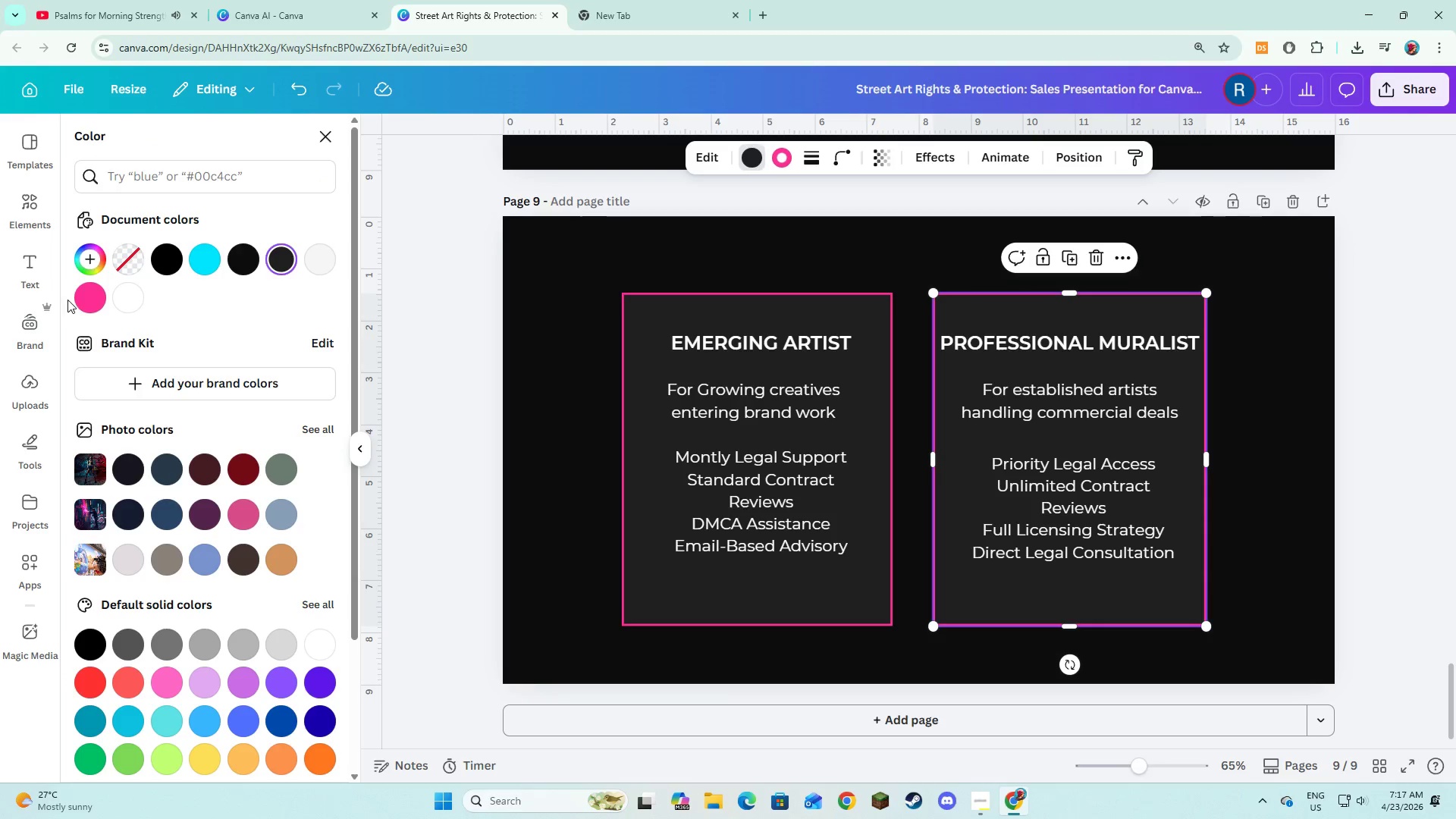 
left_click([80, 300])
 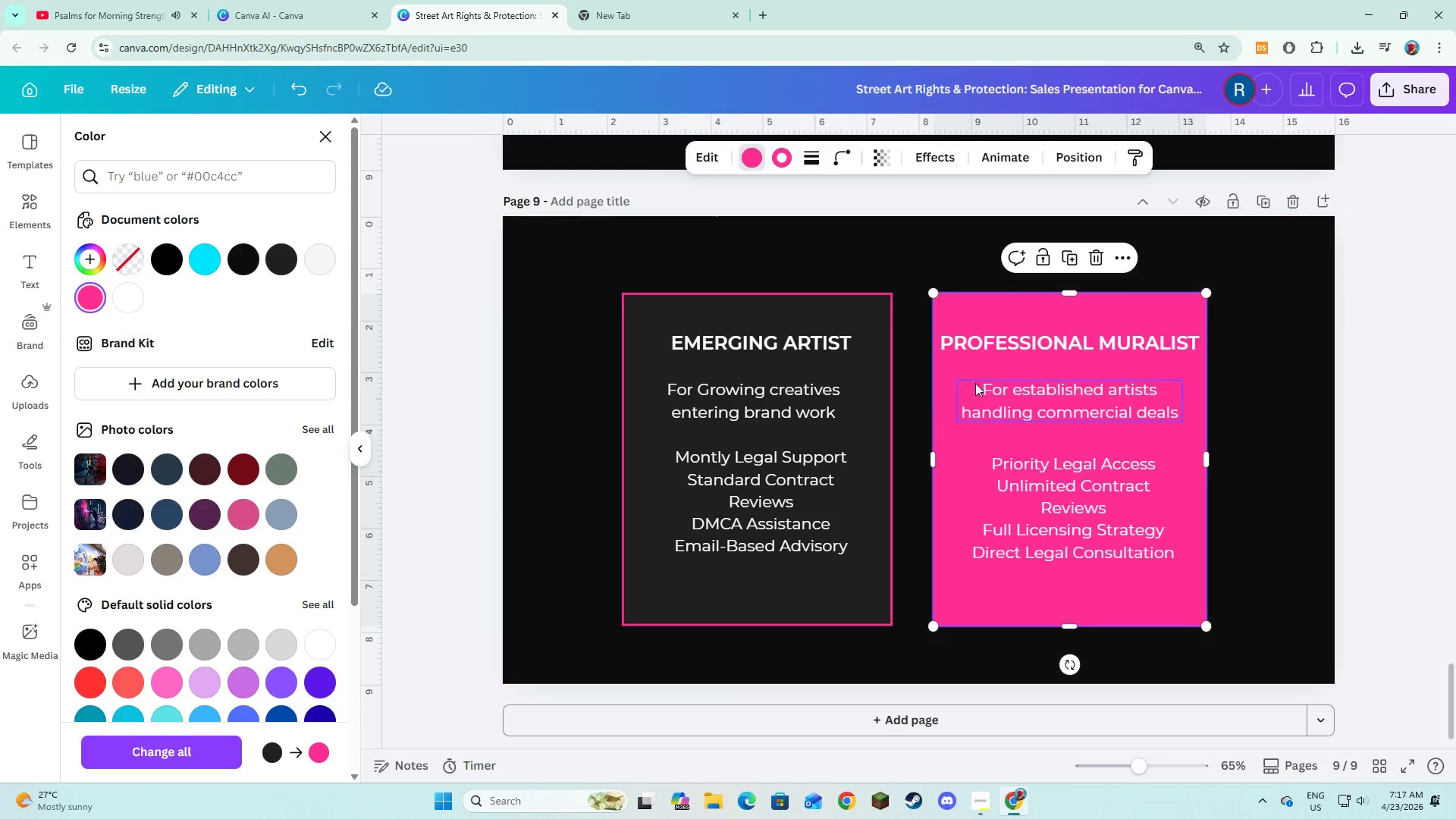 
left_click([1011, 357])
 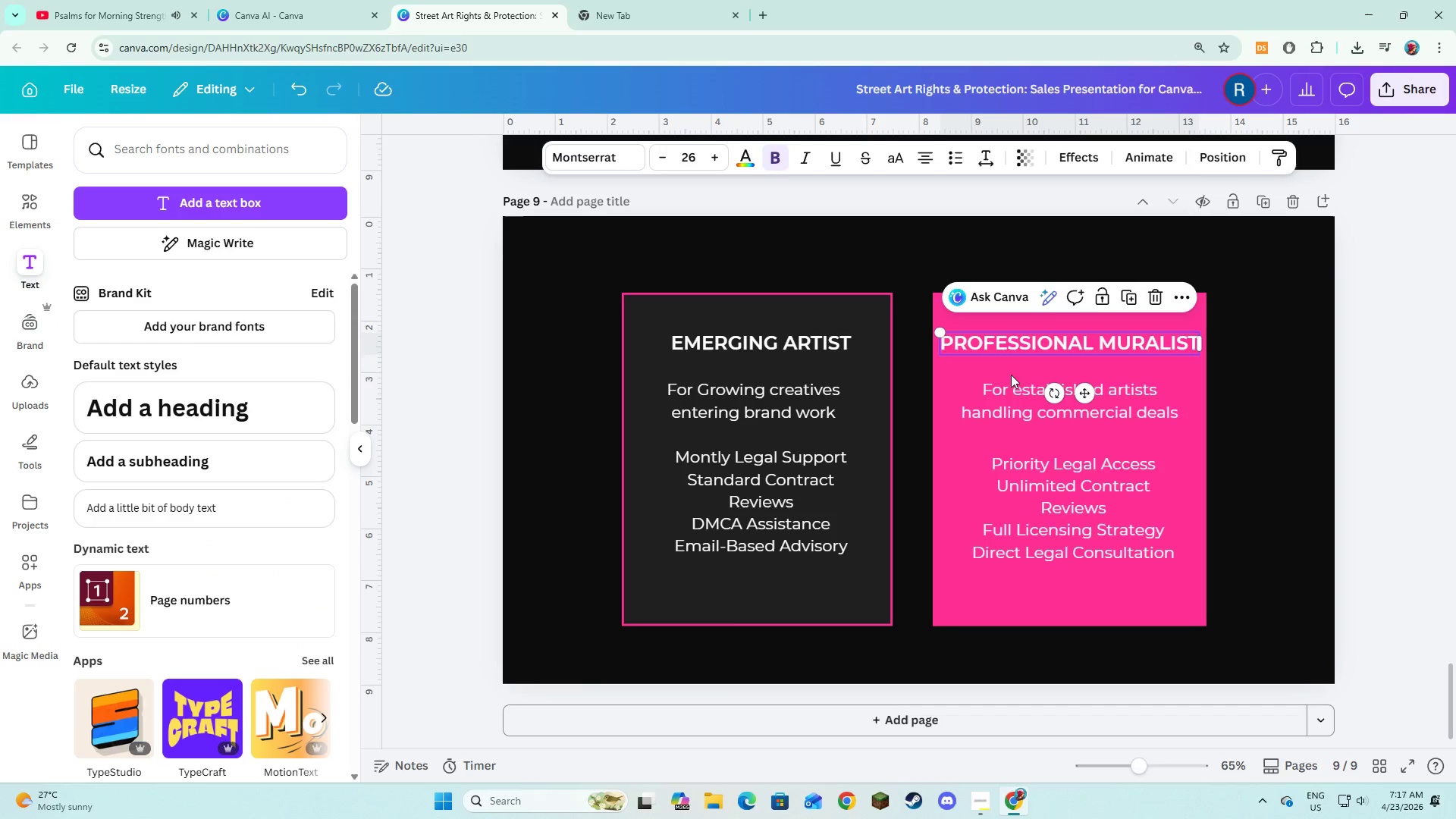 
hold_key(key=ShiftLeft, duration=1.23)
left_click([1006, 413])
 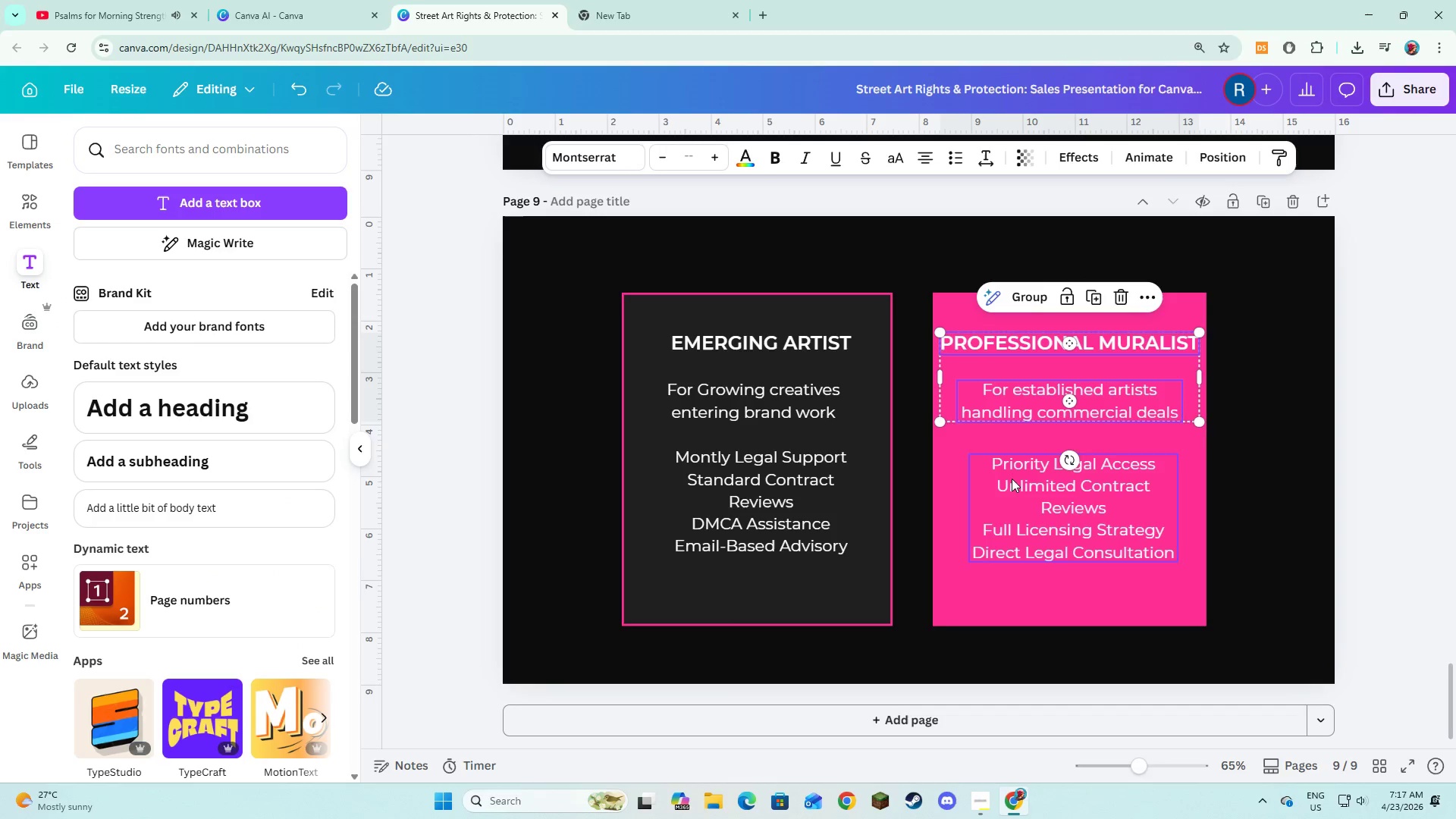 
left_click([1012, 479])
 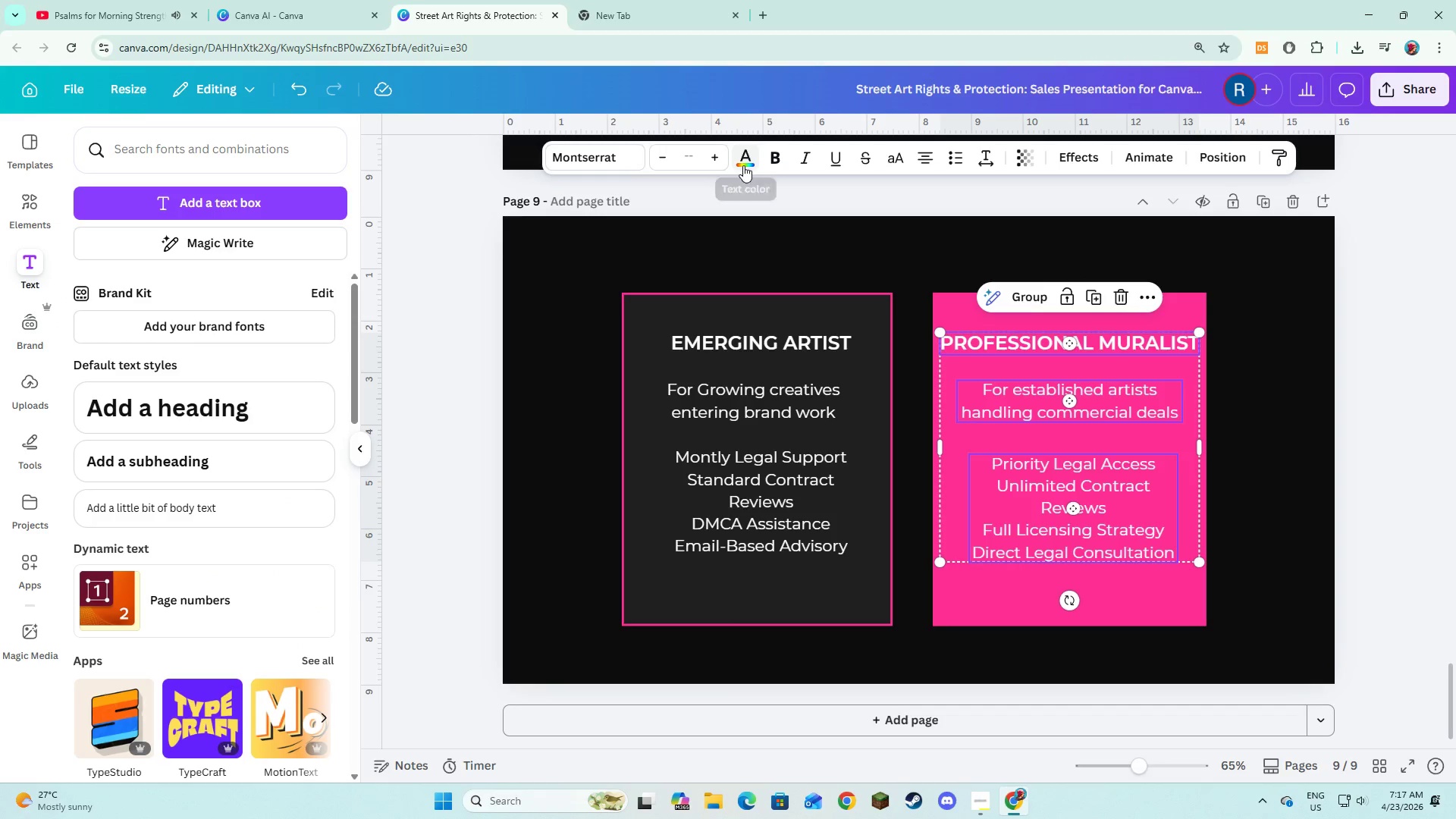 
left_click([743, 165])
 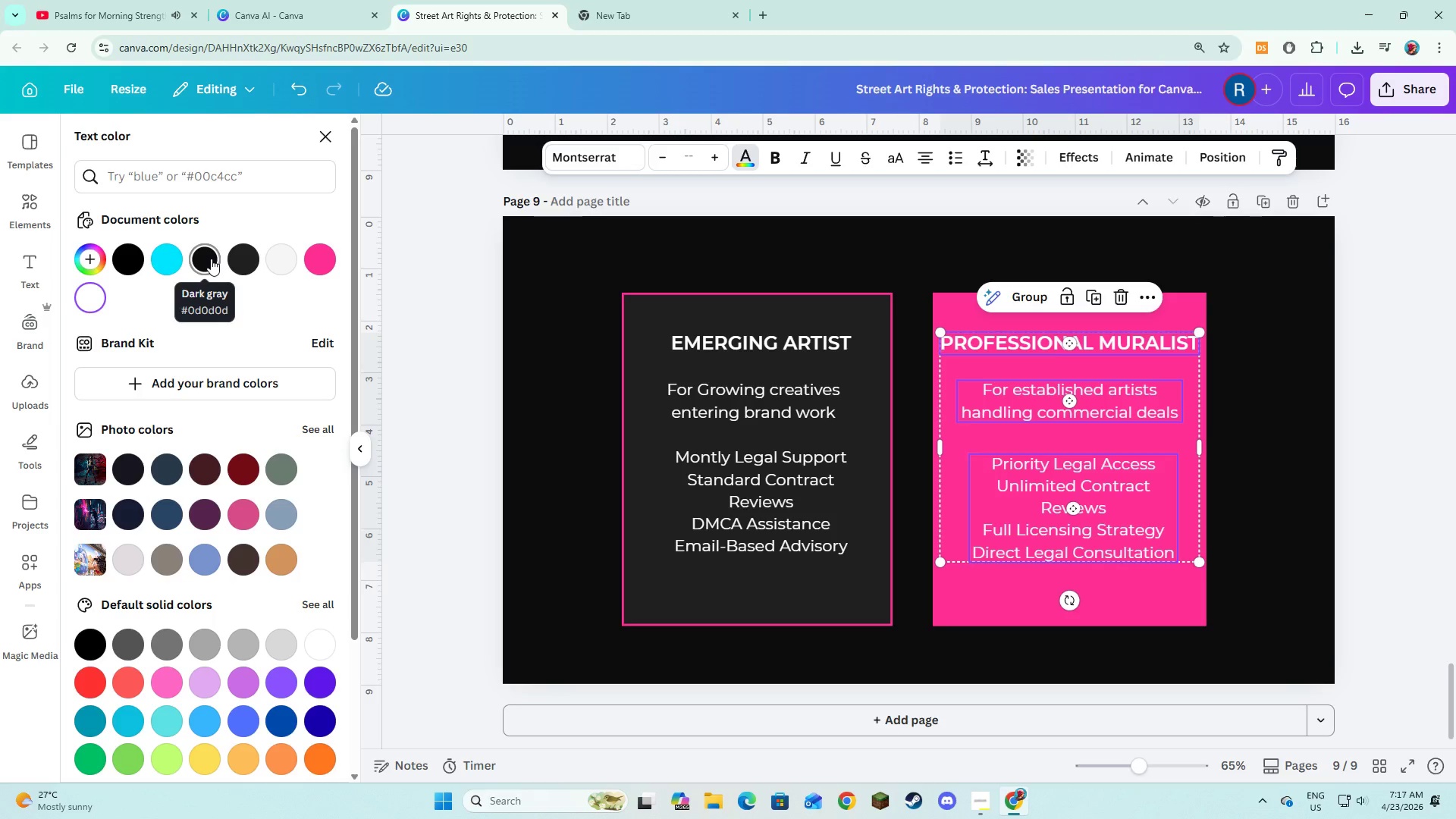 
left_click([212, 259])
 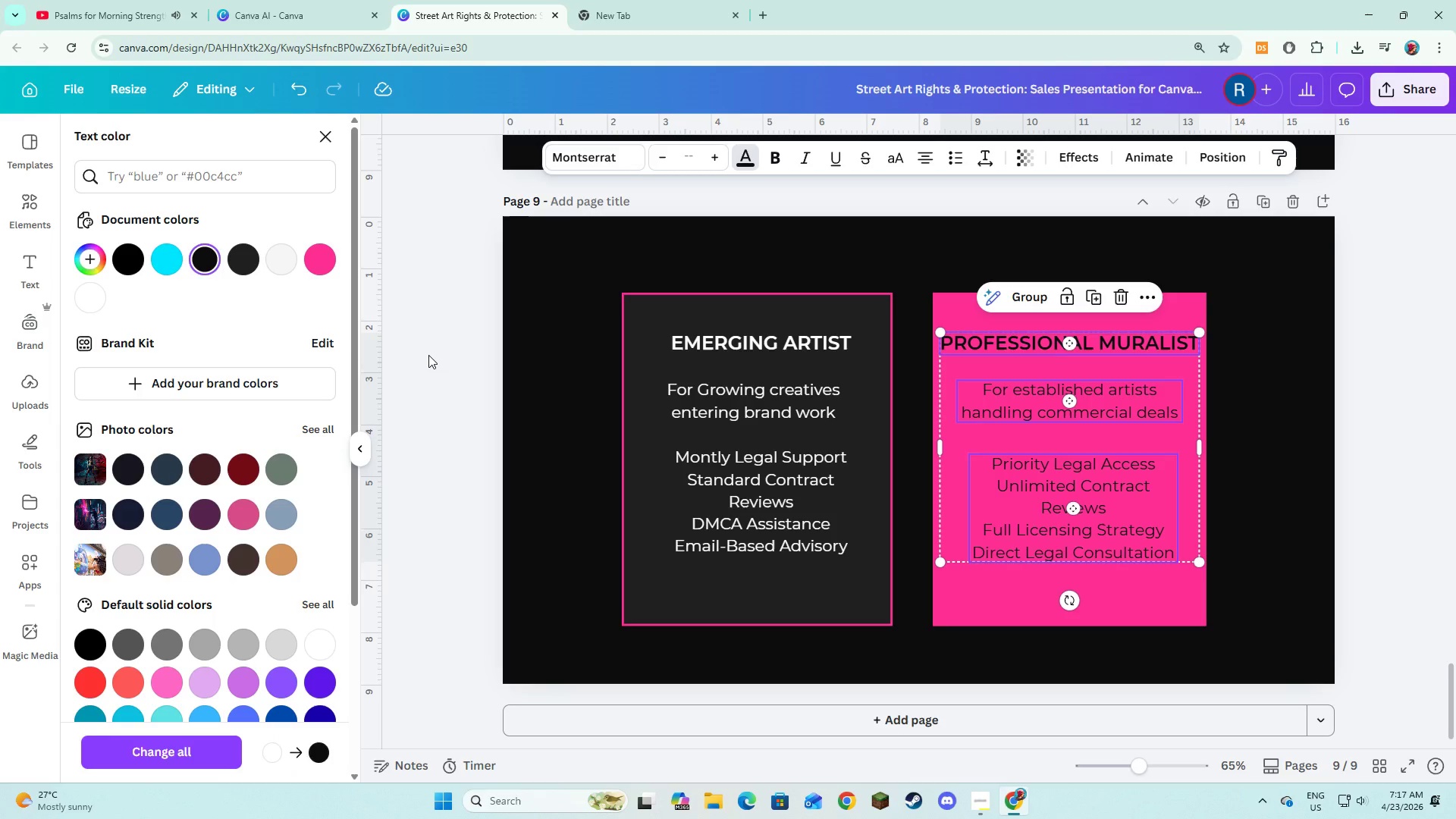 
double_click([428, 355])
 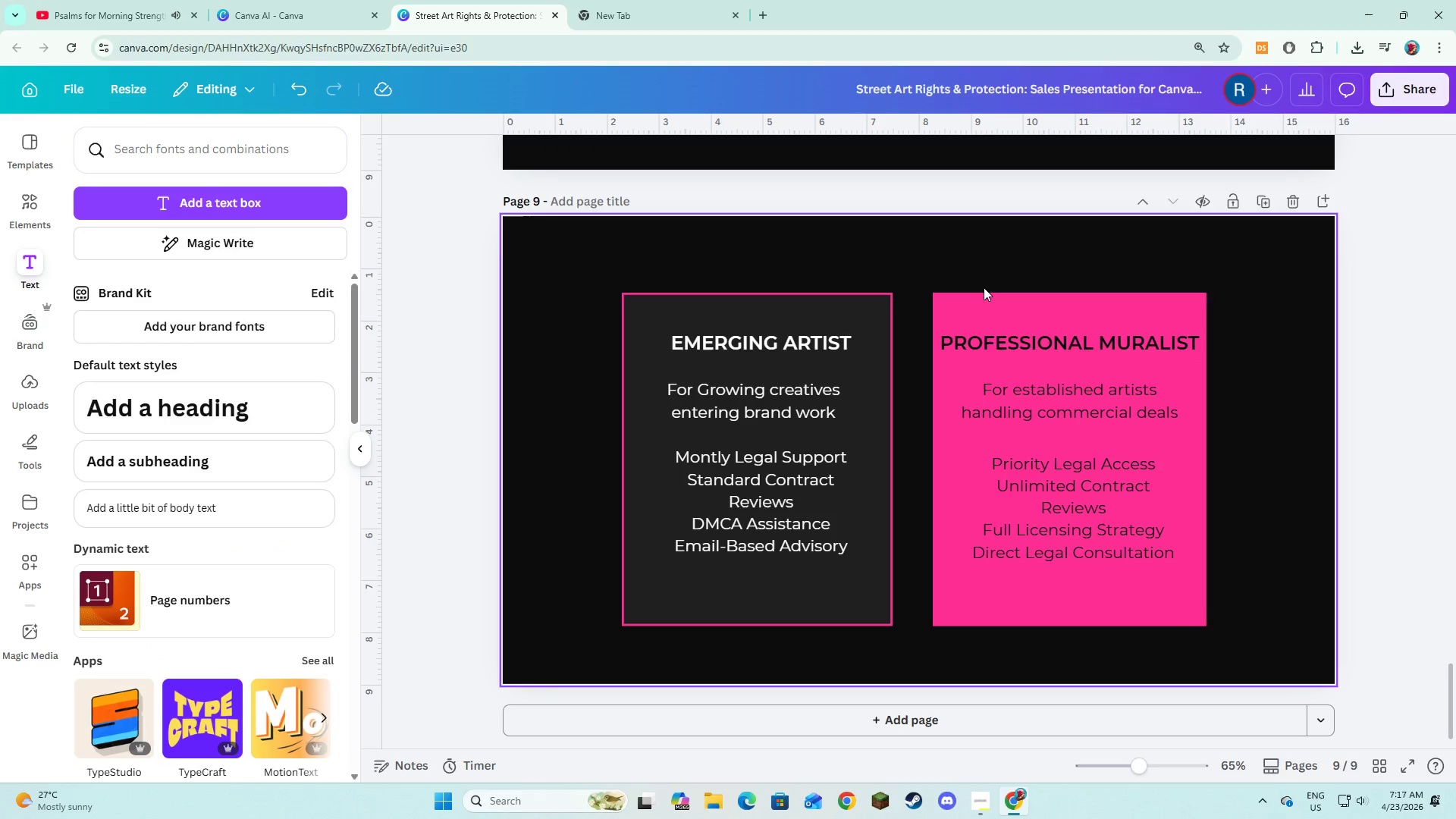 
left_click([993, 309])
 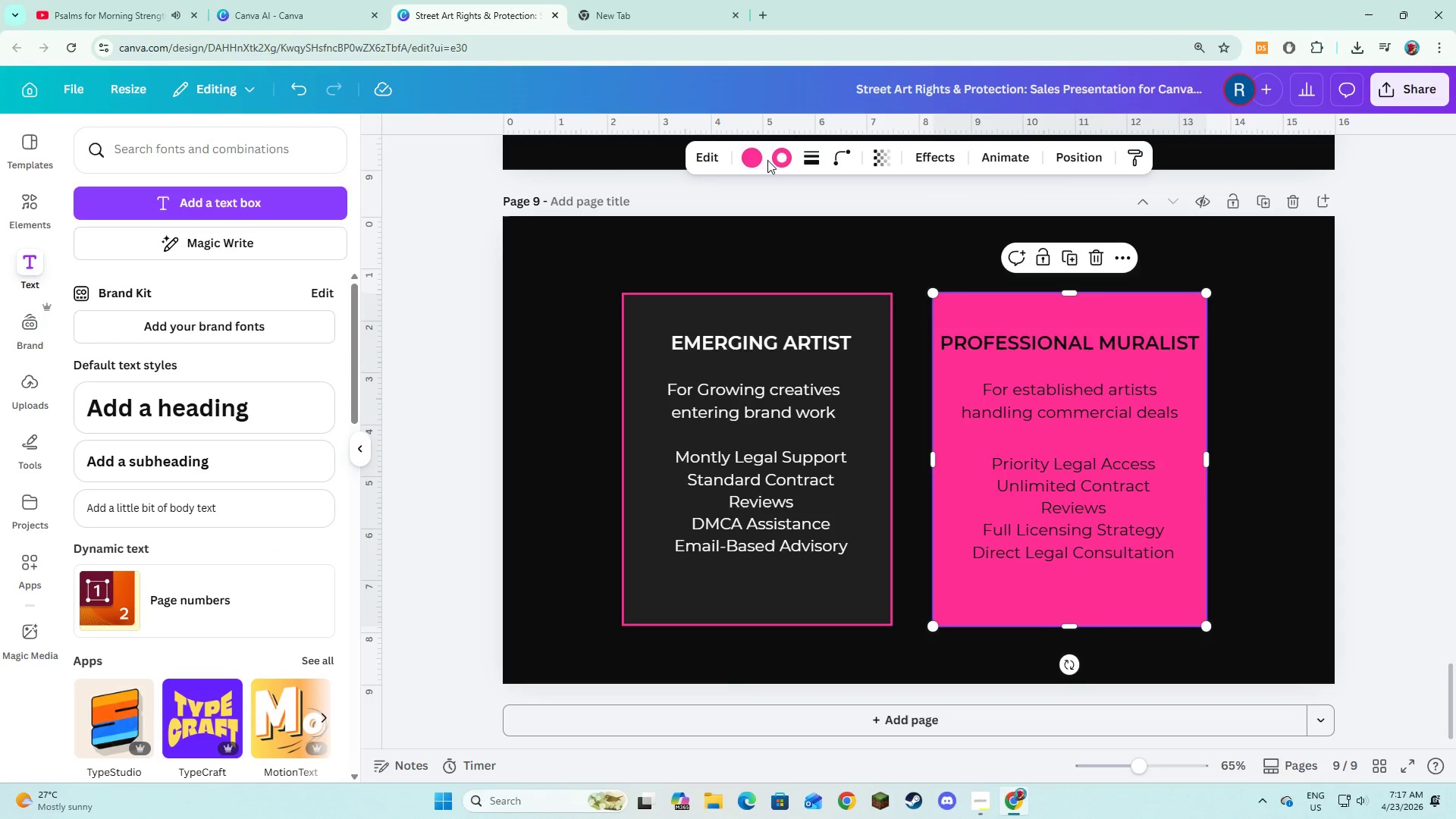 
left_click([777, 159])
 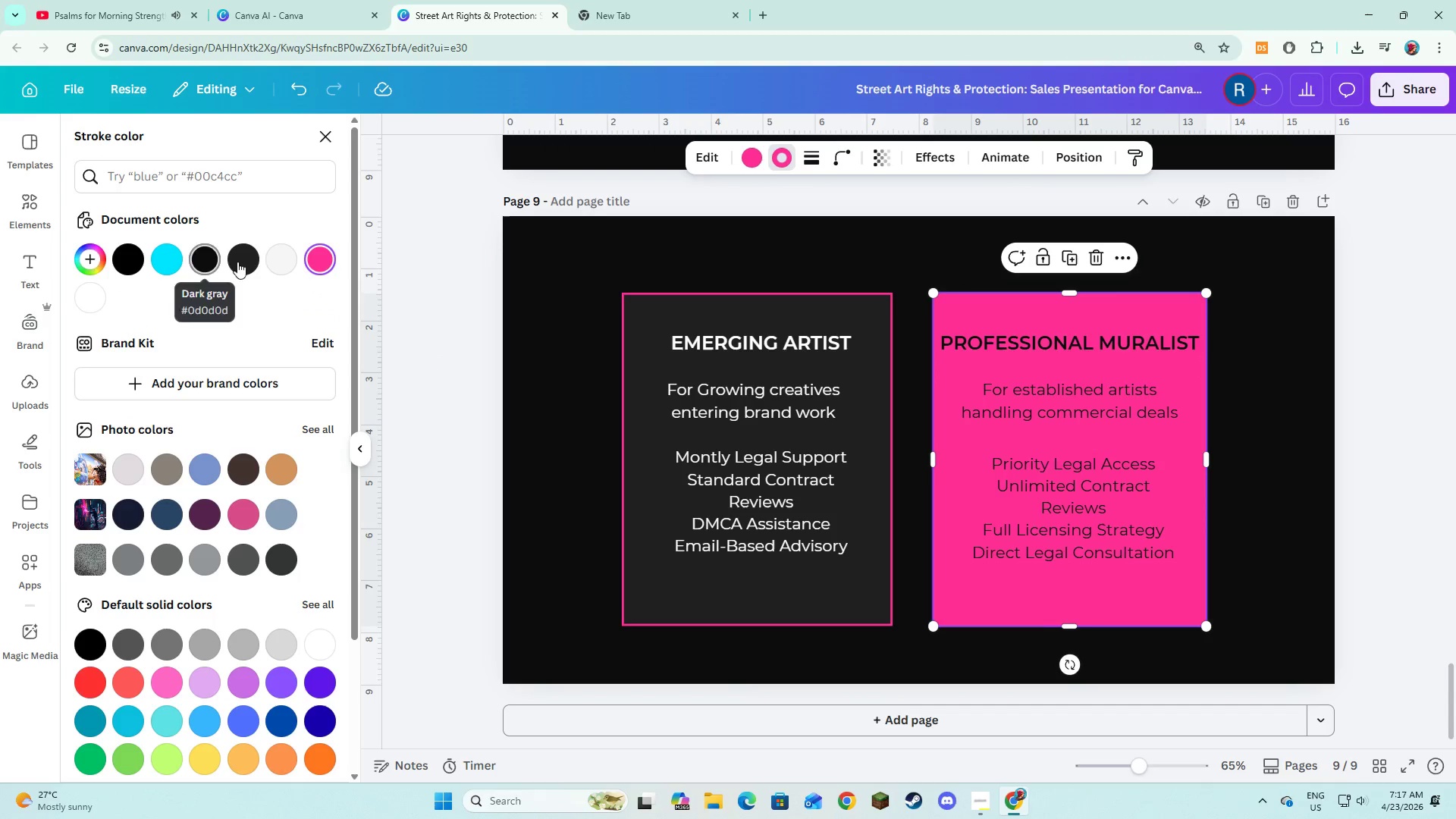 
left_click([240, 262])
 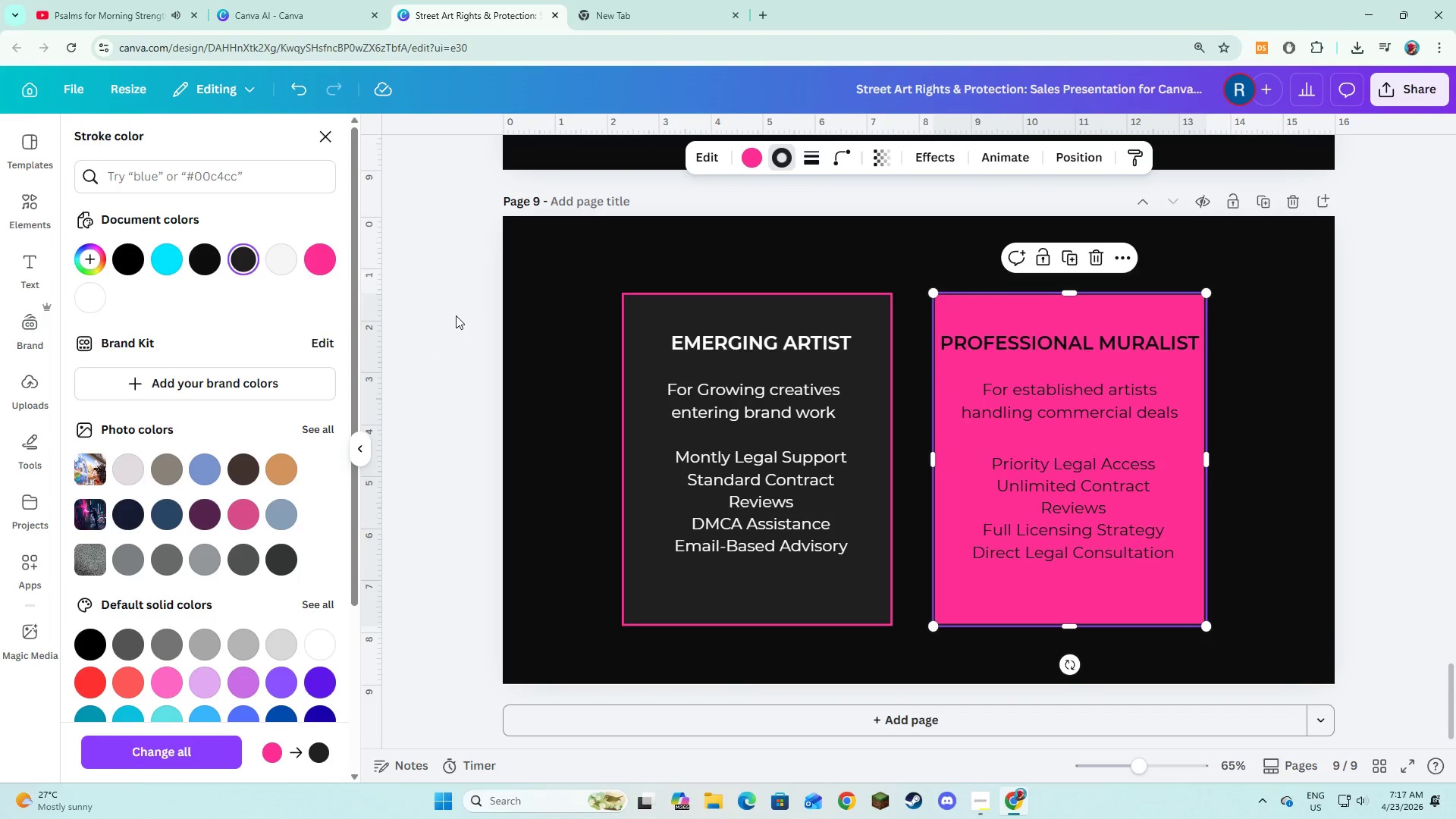 
double_click([456, 315])
 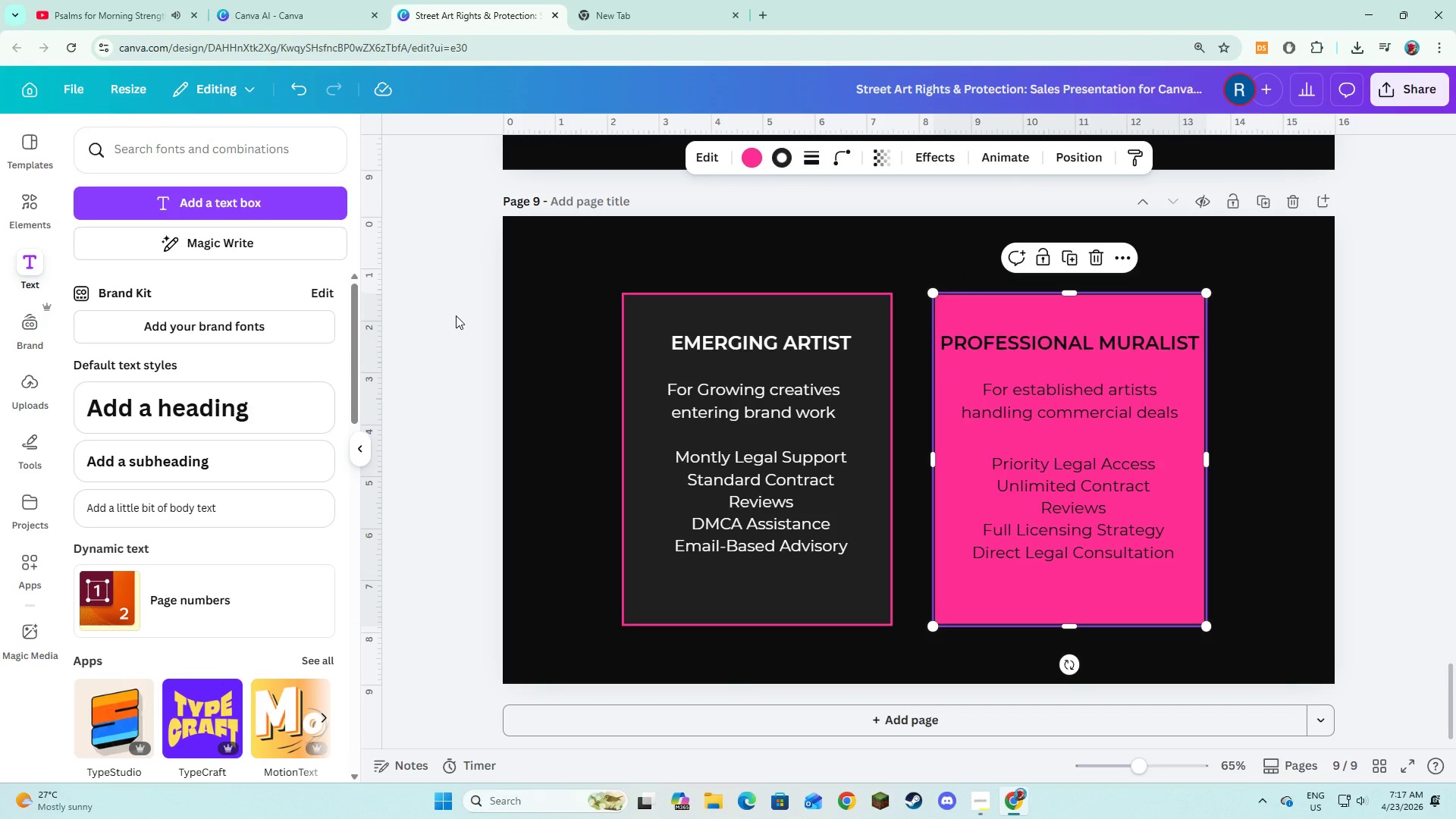 
left_click([456, 315])
 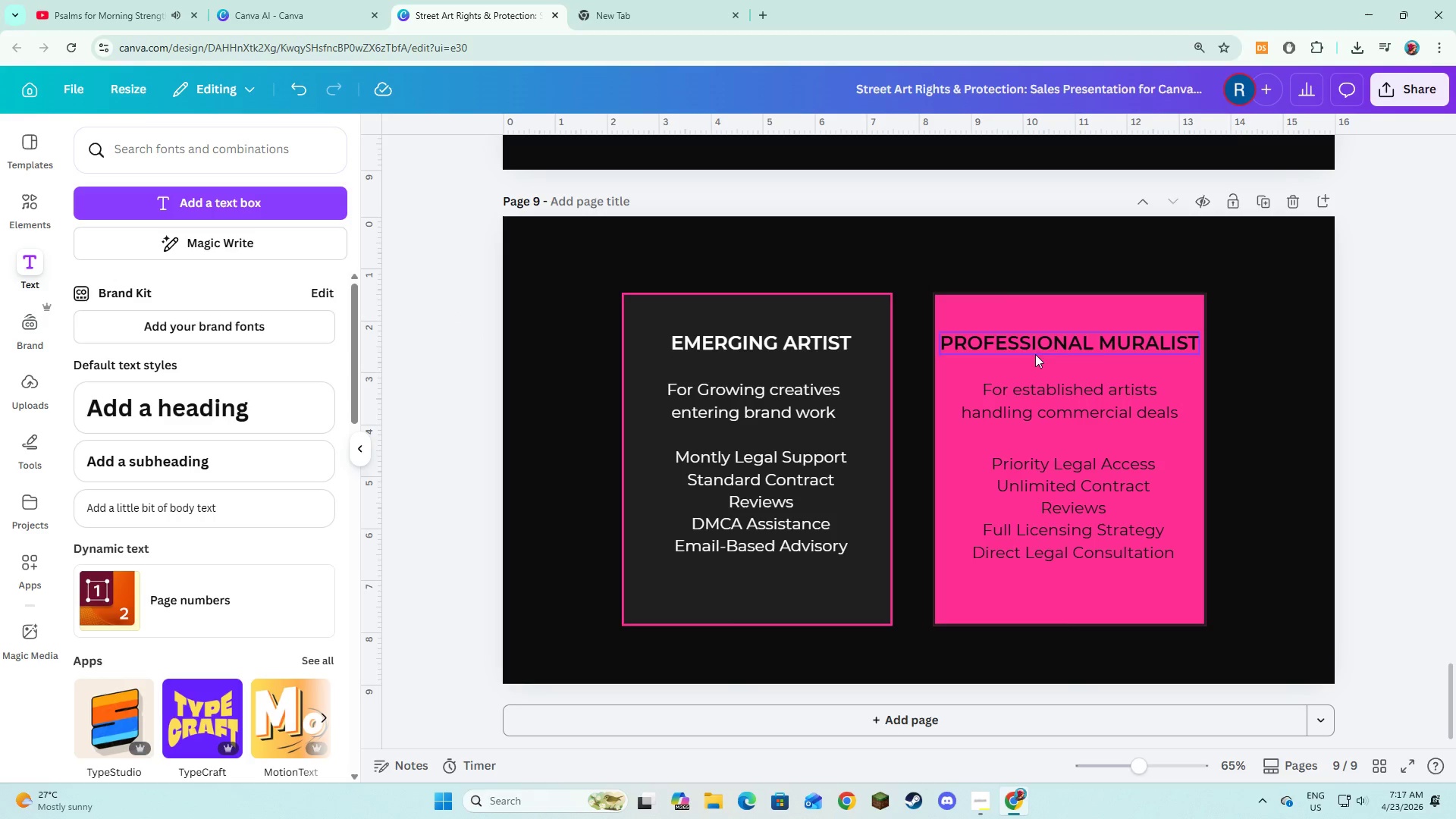 
left_click([1373, 408])
 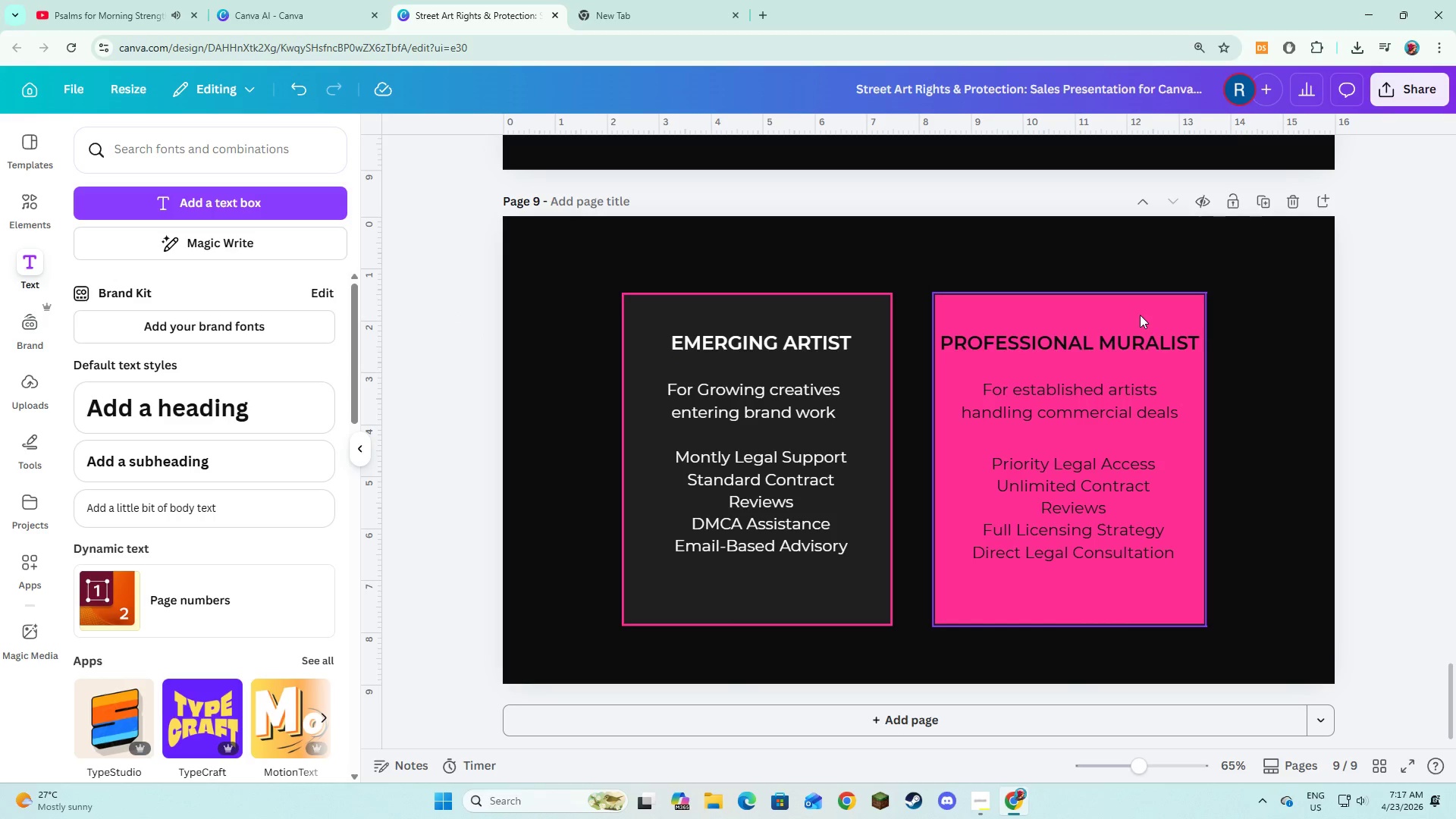 
left_click([1140, 315])
 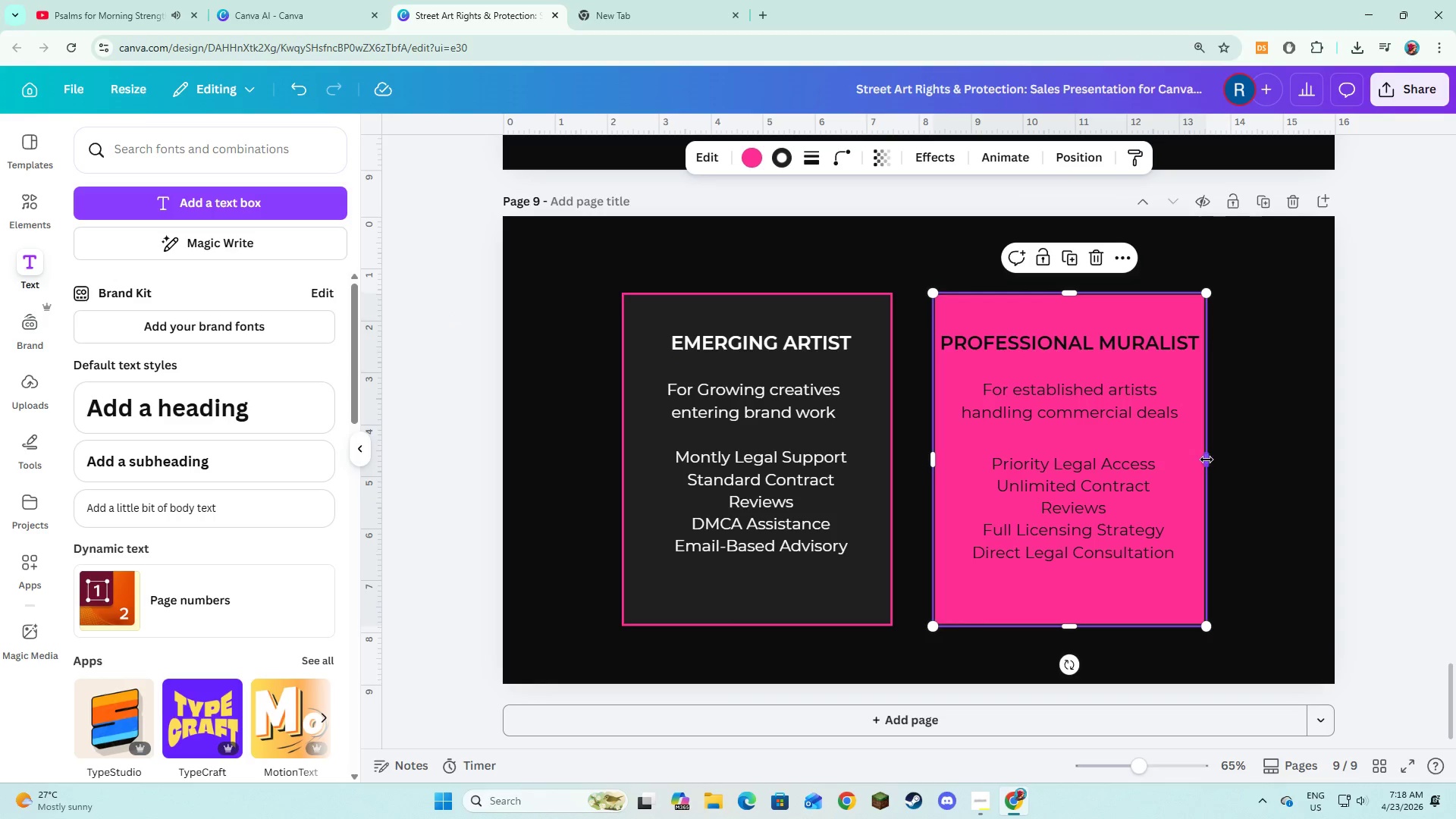 
left_click_drag(start_coordinate=[1207, 458], to_coordinate=[1223, 462])
 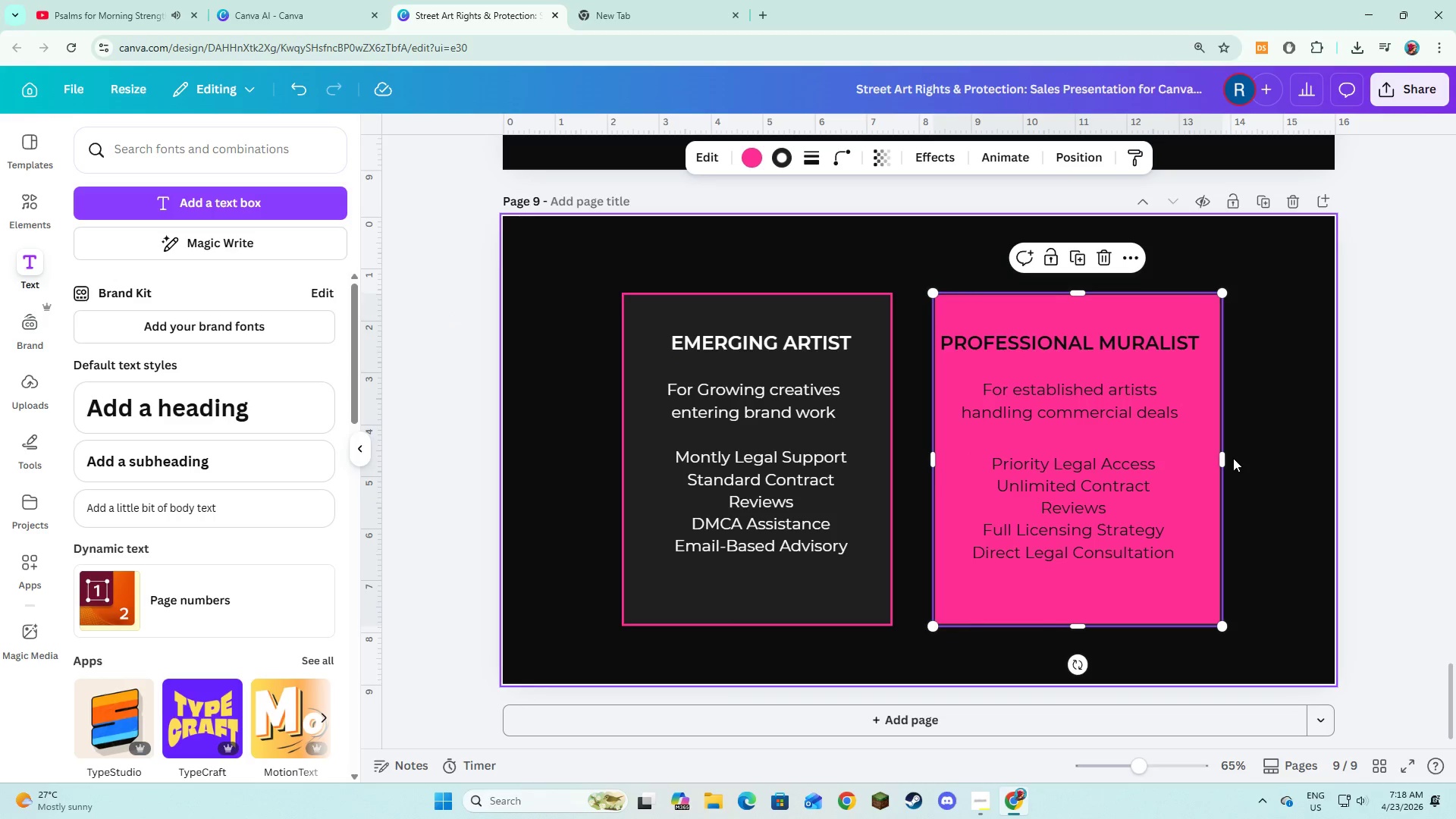 
left_click_drag(start_coordinate=[1223, 456], to_coordinate=[1237, 457])
 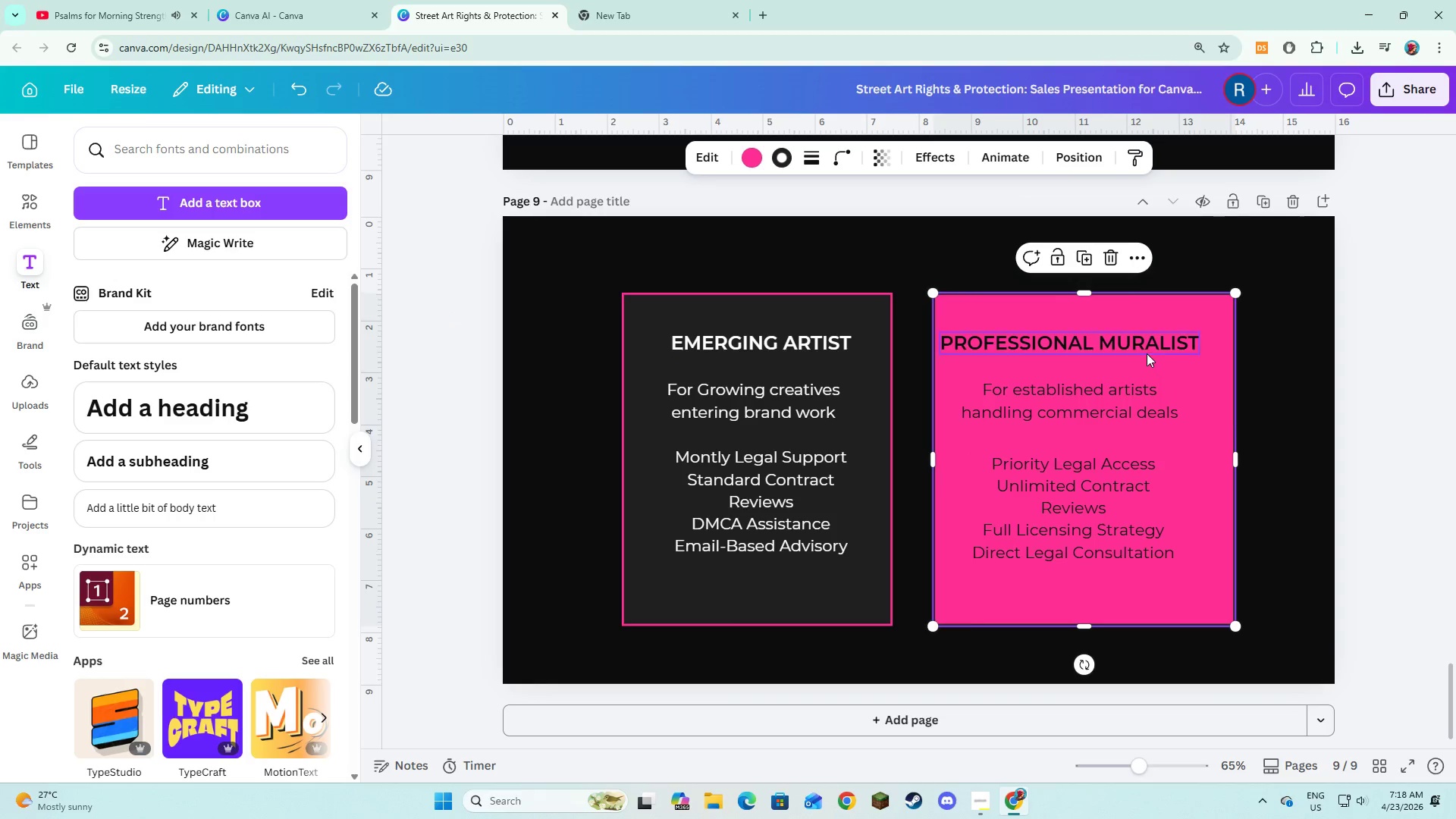 
left_click([1147, 351])
 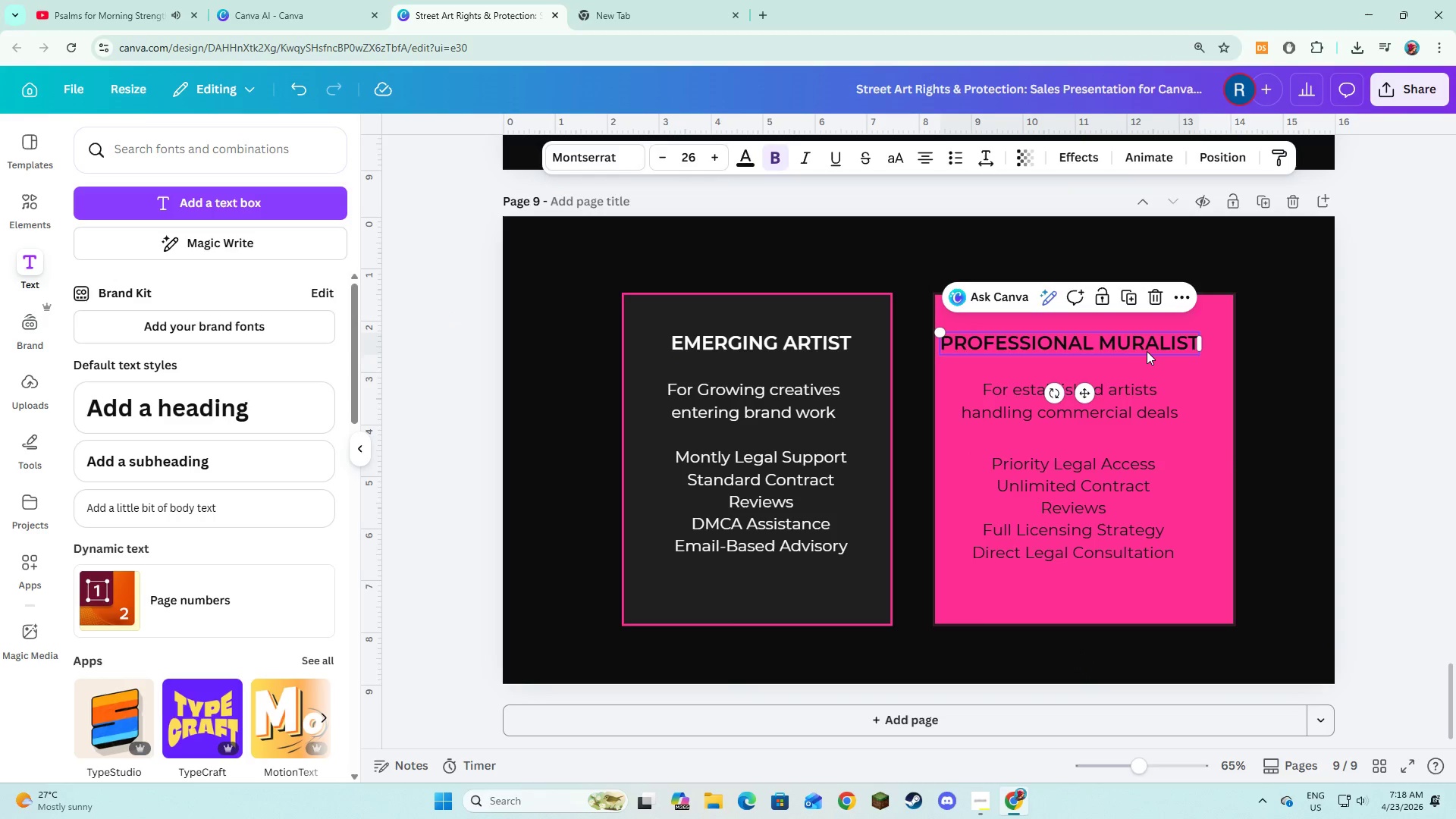 
left_click_drag(start_coordinate=[1147, 351], to_coordinate=[1159, 351])
 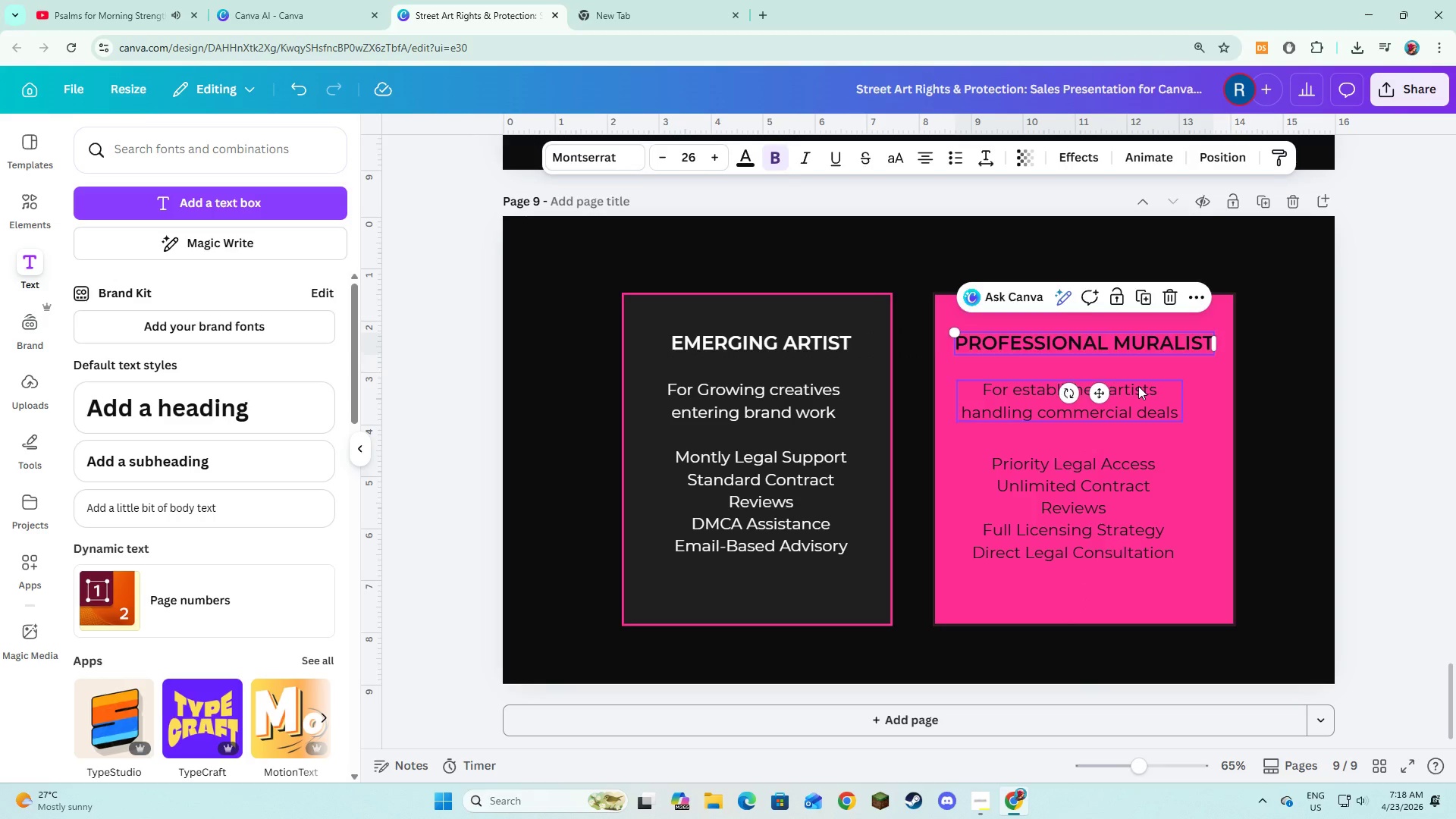 
left_click([1138, 386])
 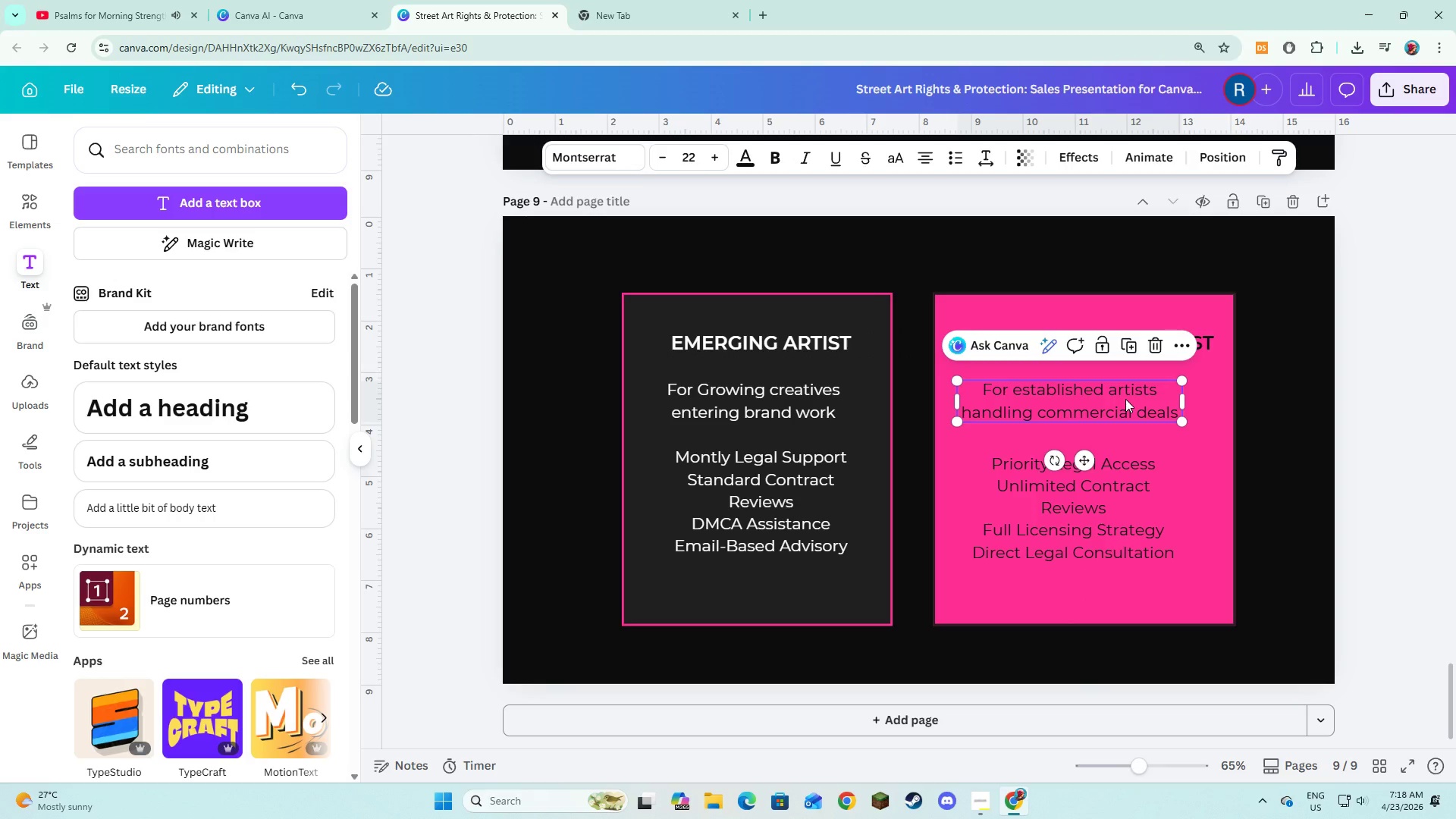 
left_click_drag(start_coordinate=[1125, 399], to_coordinate=[1141, 398])
 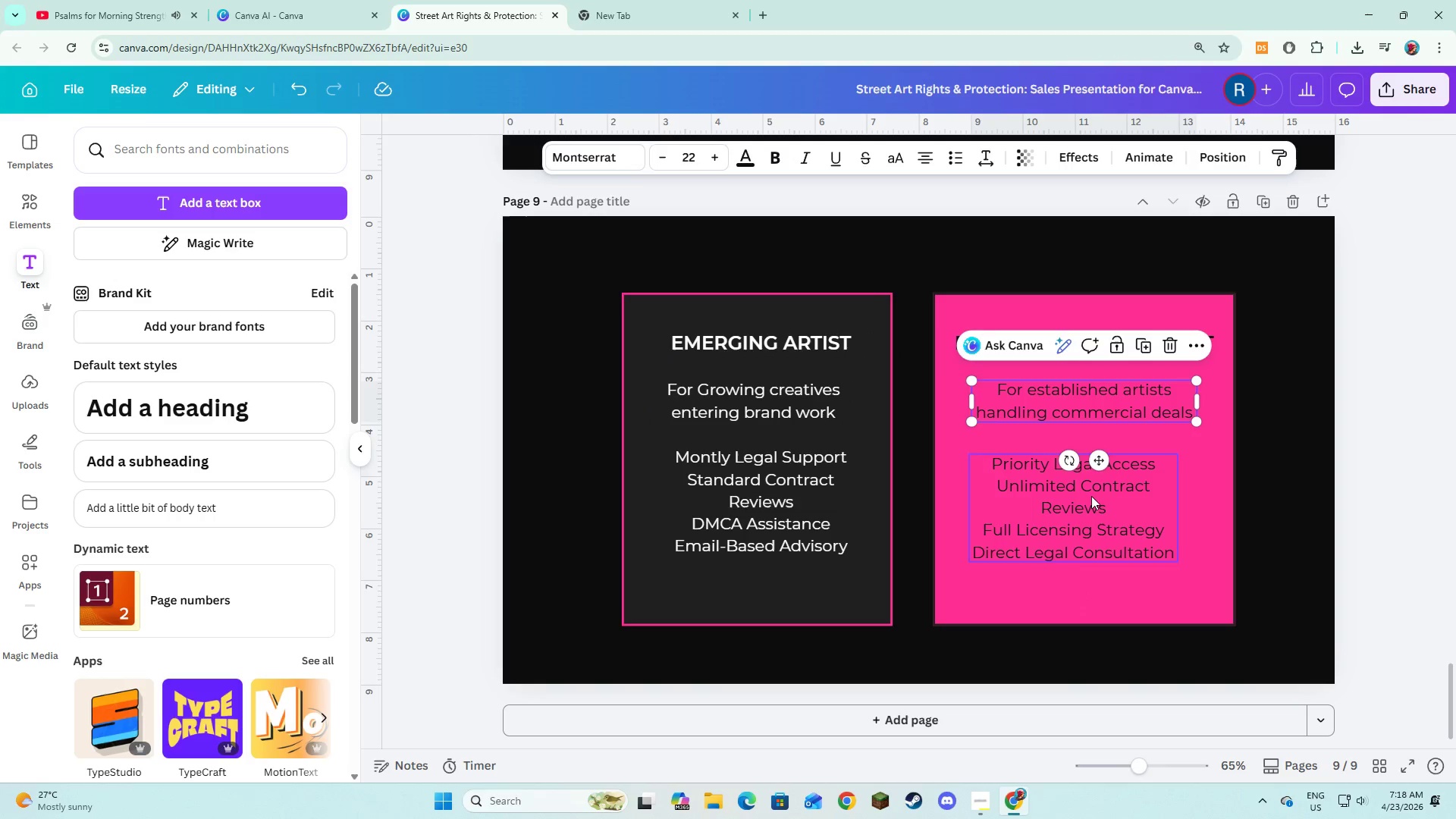 
left_click([1091, 496])
 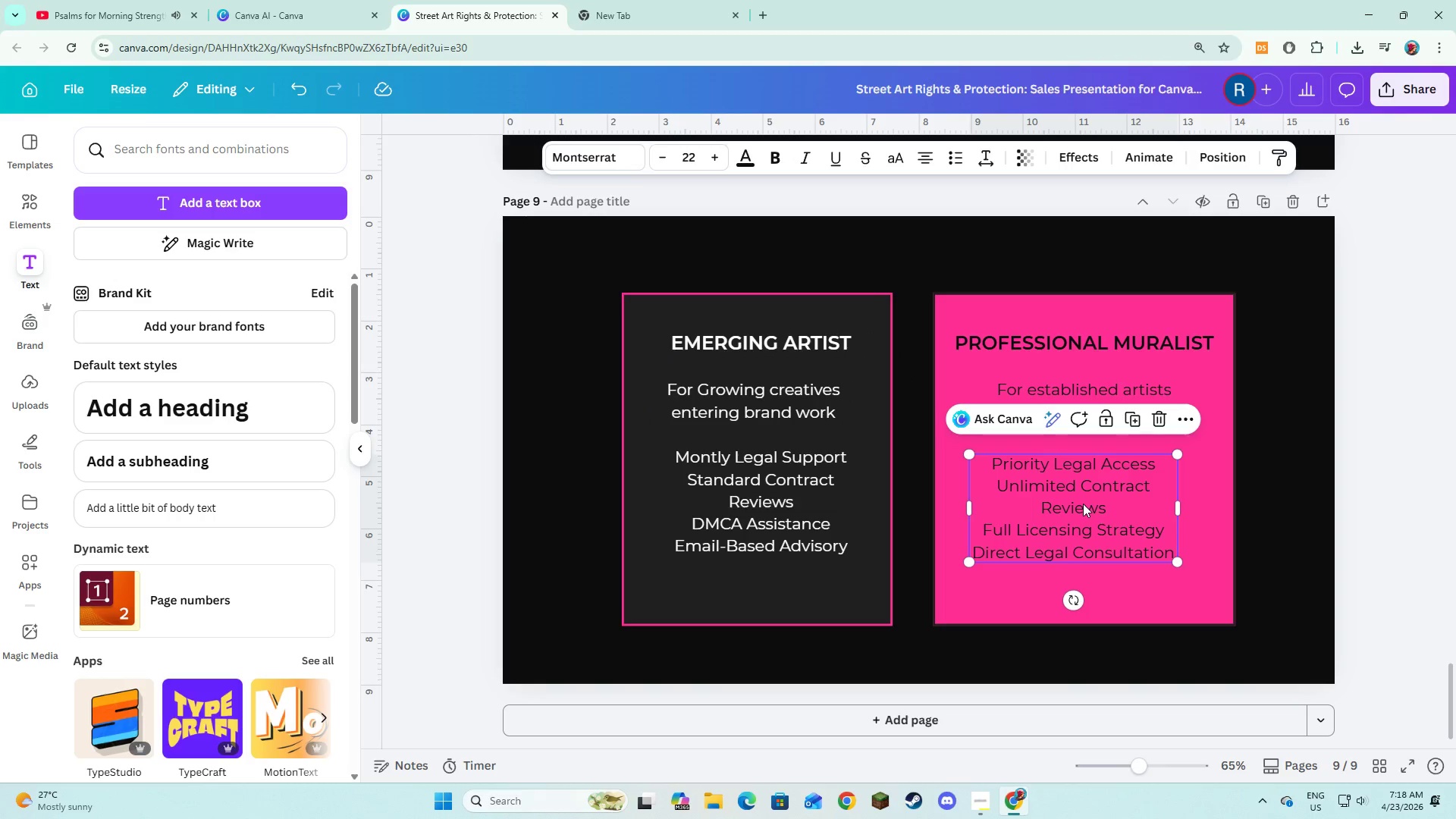 
left_click_drag(start_coordinate=[1083, 504], to_coordinate=[1094, 500])
 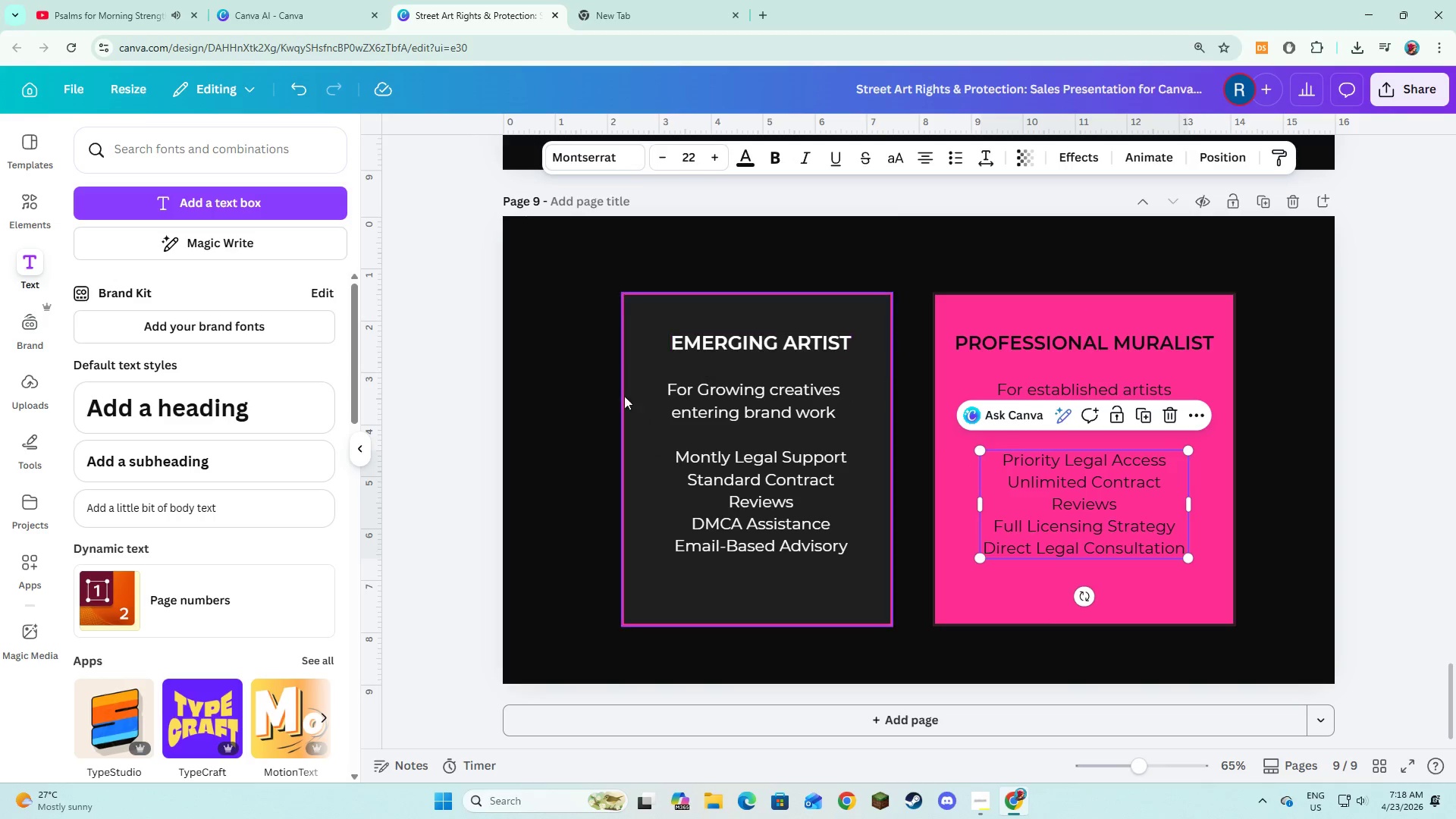 
left_click([633, 425])
 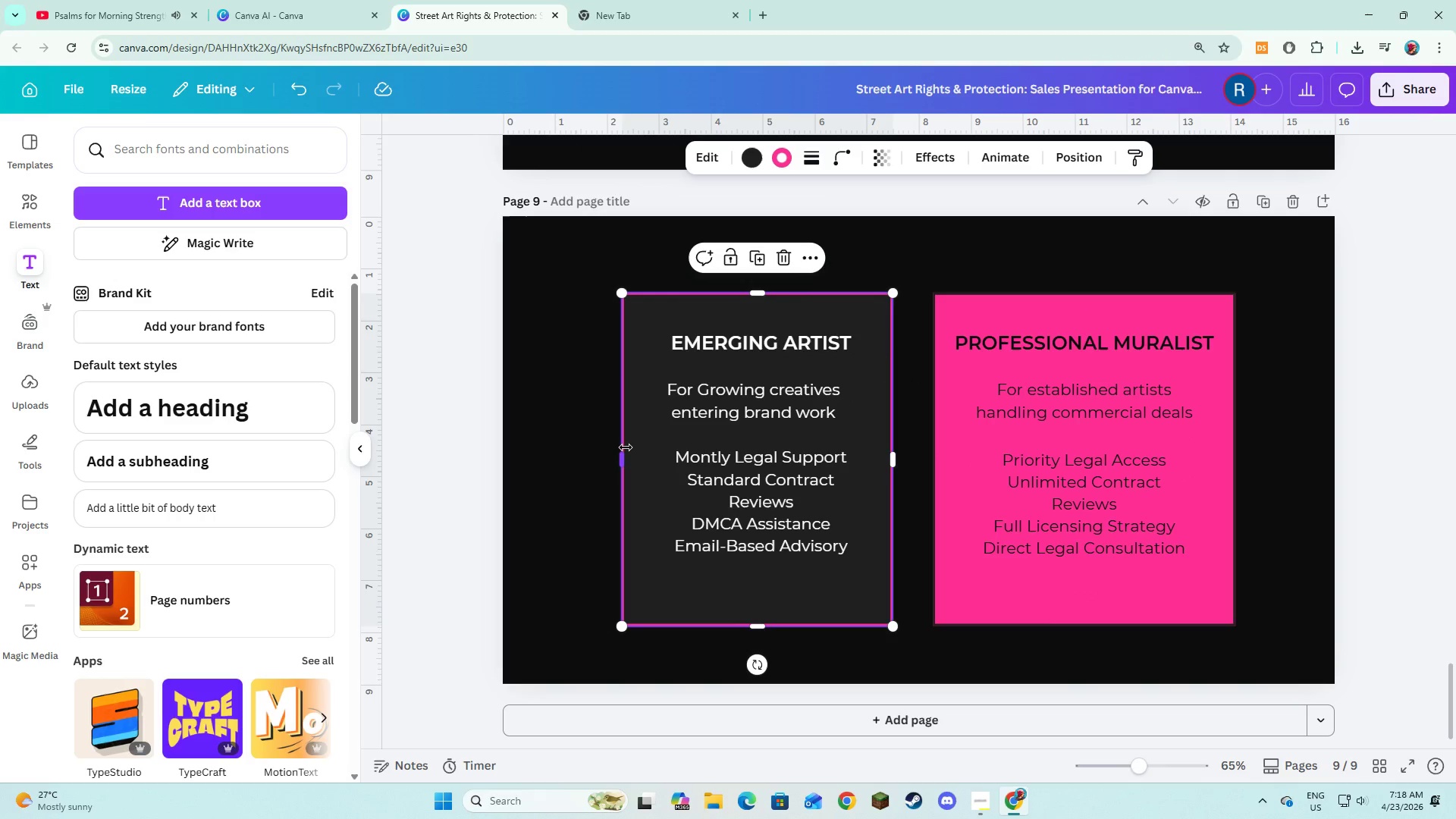 
left_click_drag(start_coordinate=[626, 447], to_coordinate=[592, 444])
 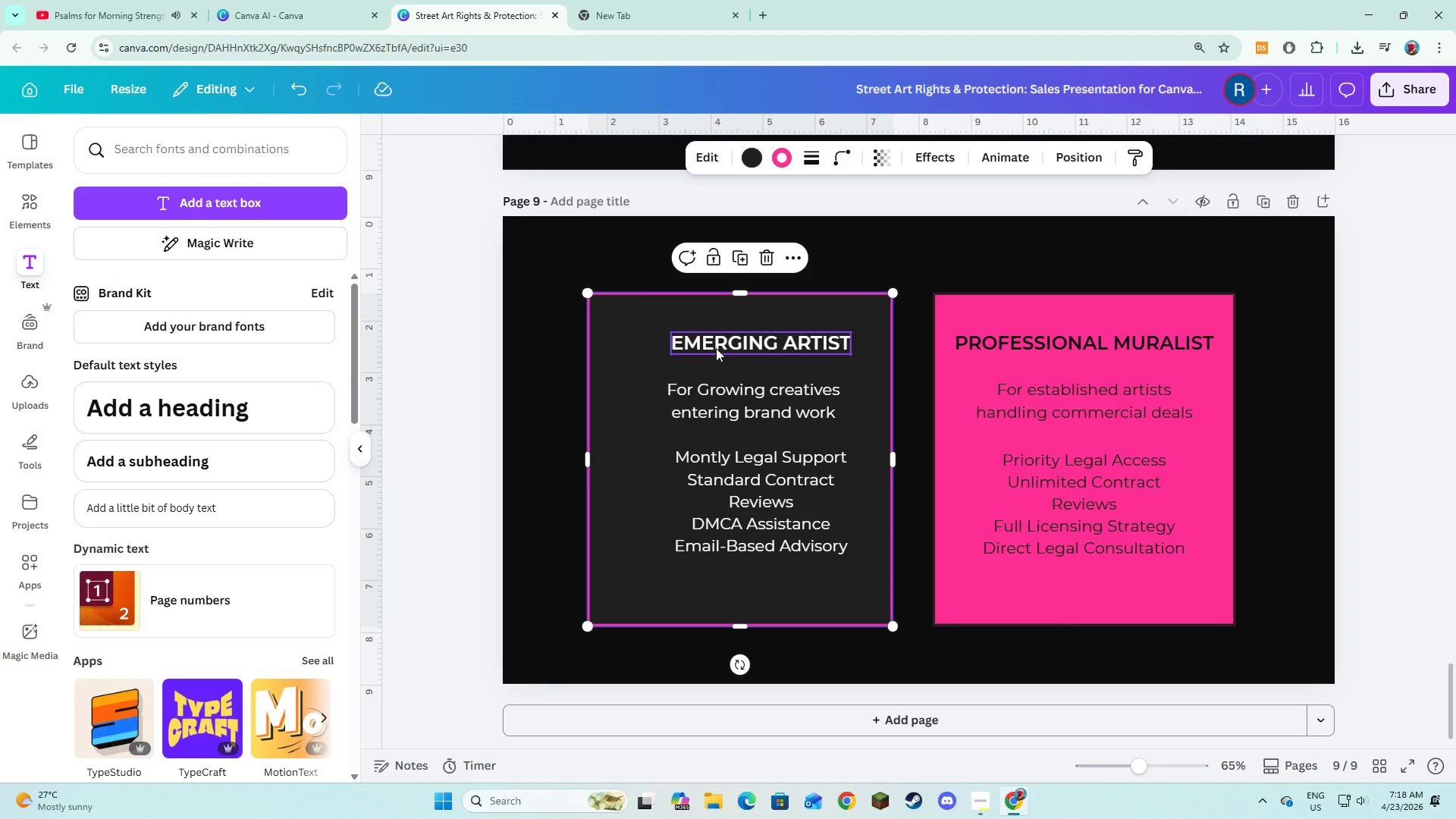 
left_click([716, 348])
 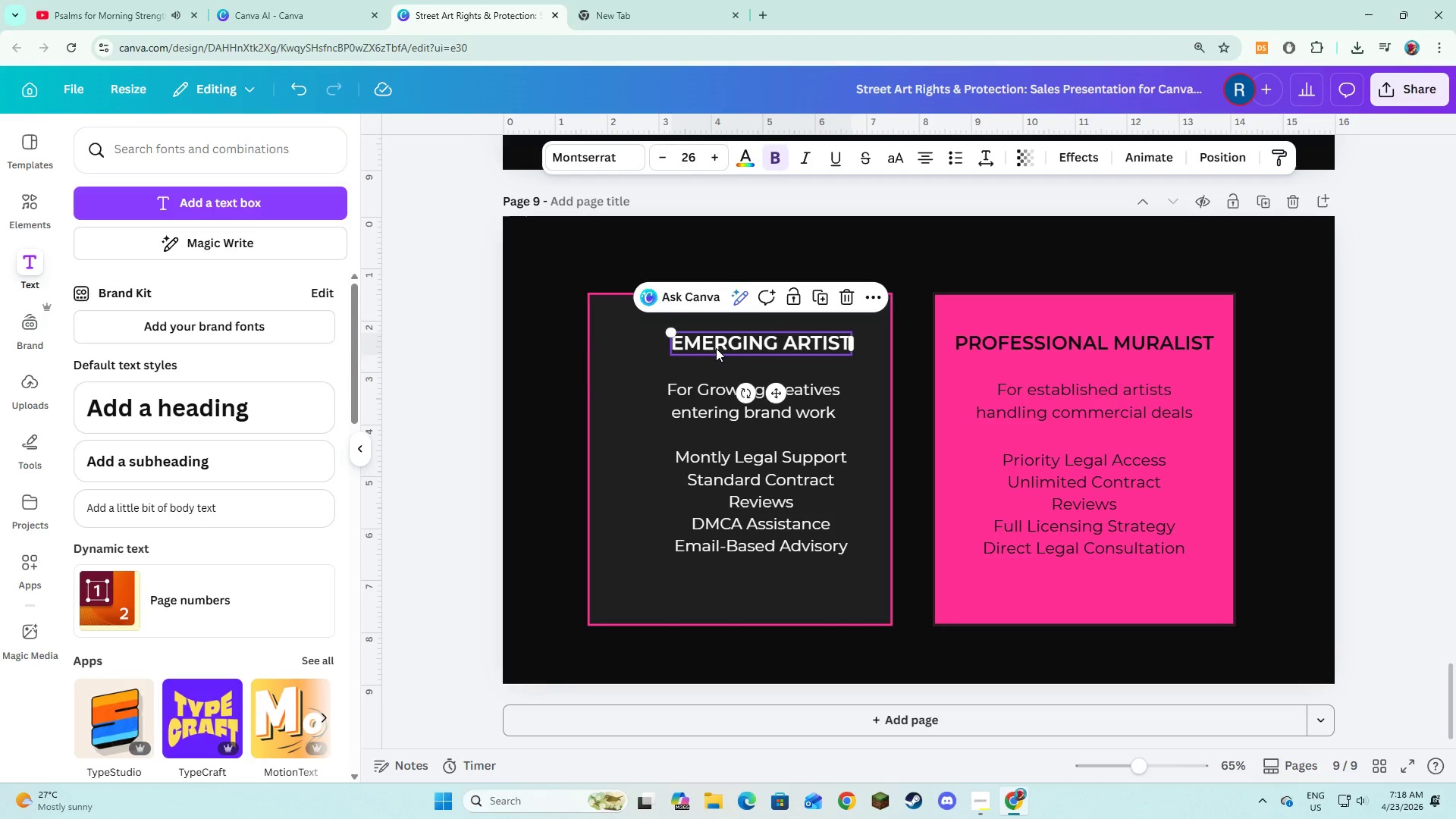 
left_click_drag(start_coordinate=[716, 348], to_coordinate=[697, 347])
 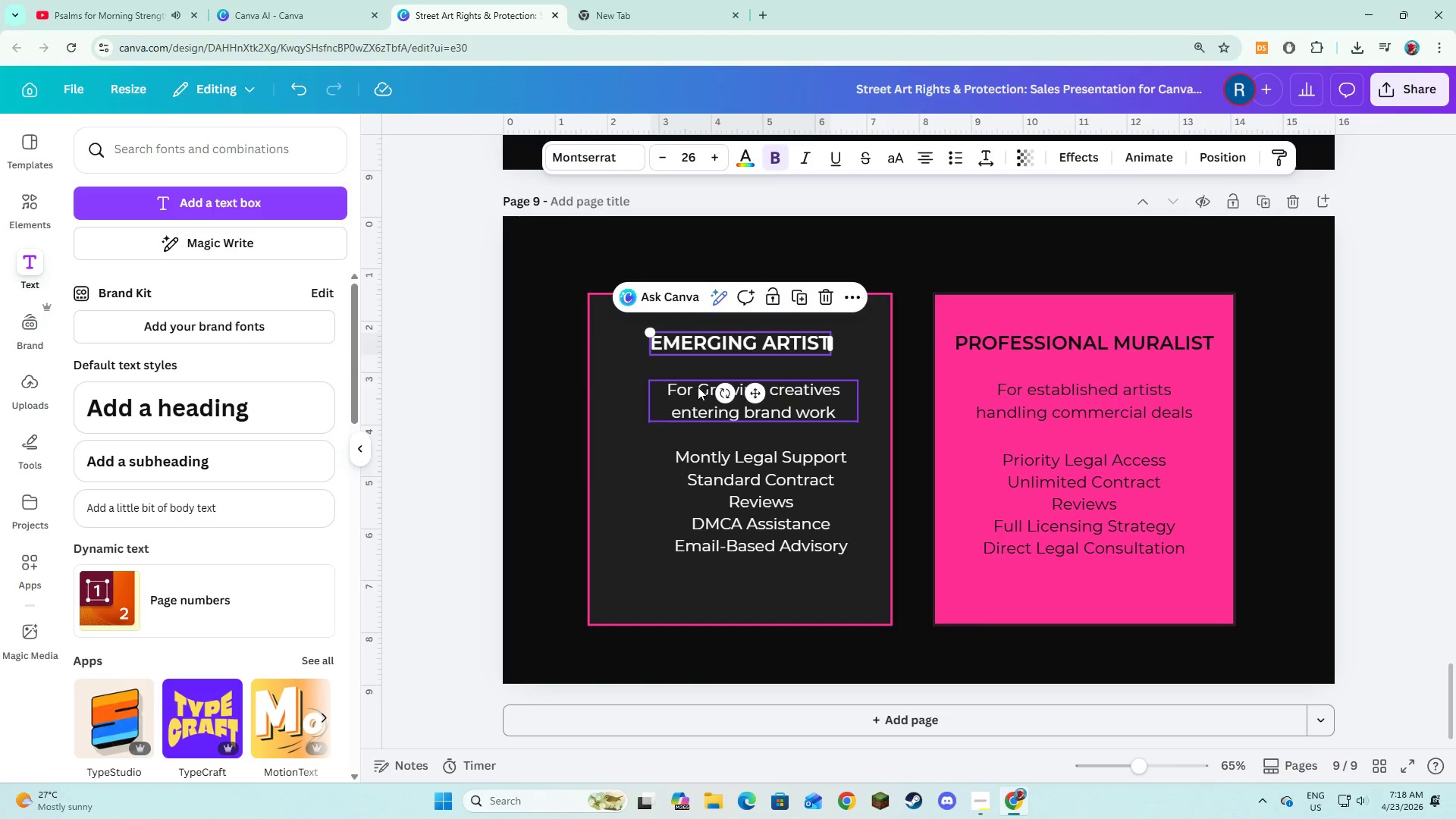 
left_click([698, 387])
 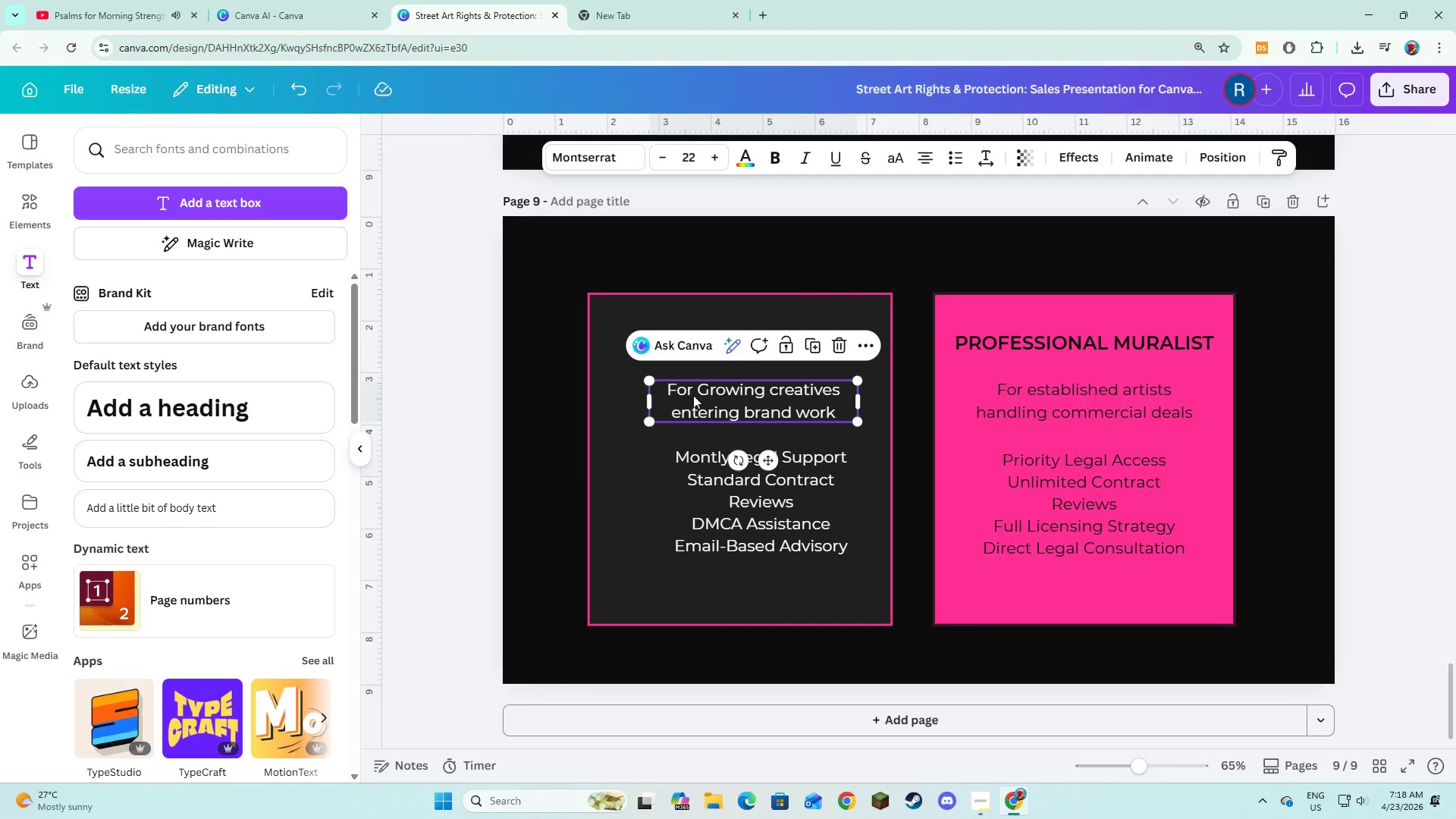 
left_click_drag(start_coordinate=[693, 395], to_coordinate=[682, 394])
 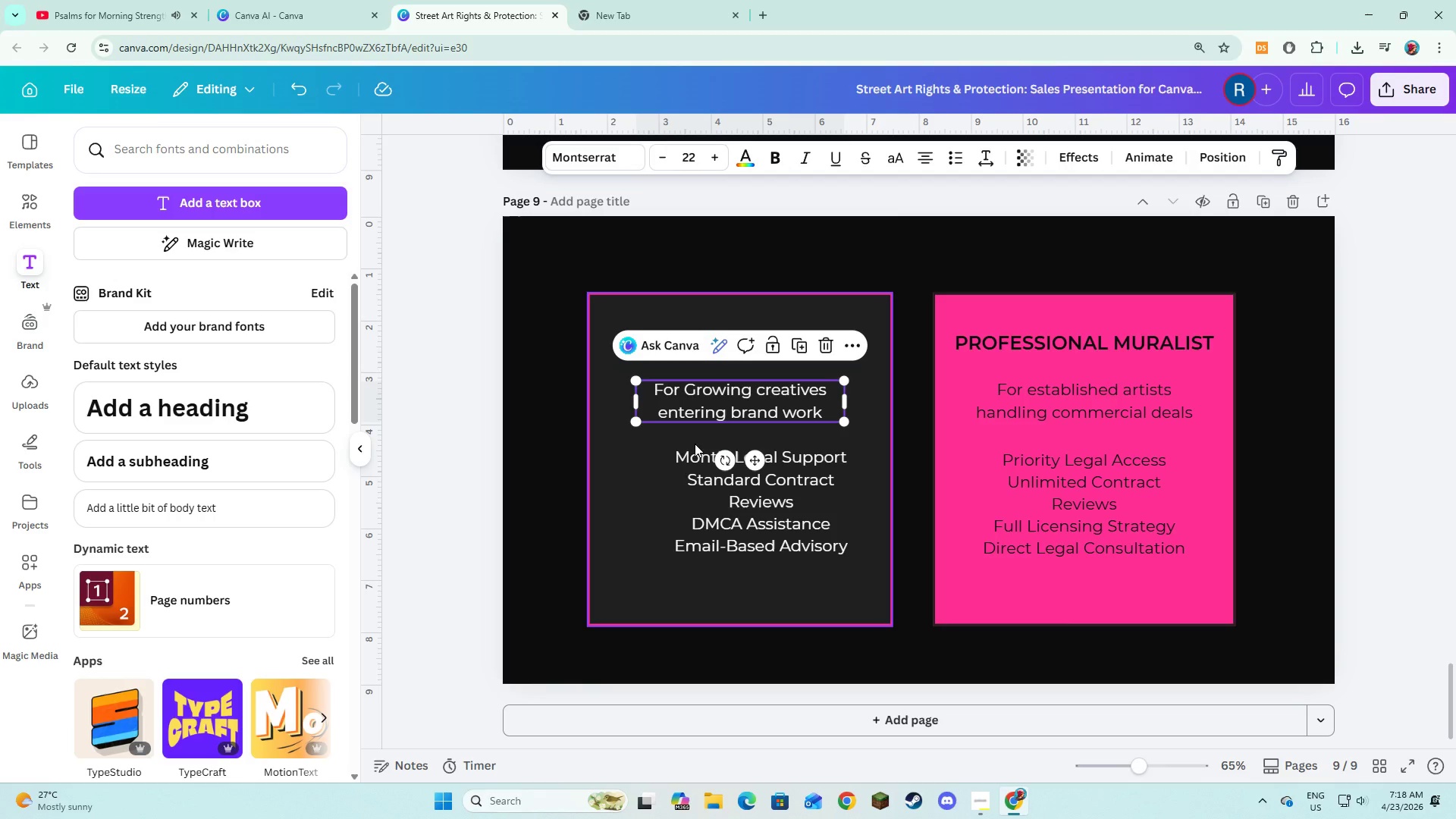 
left_click([690, 491])
 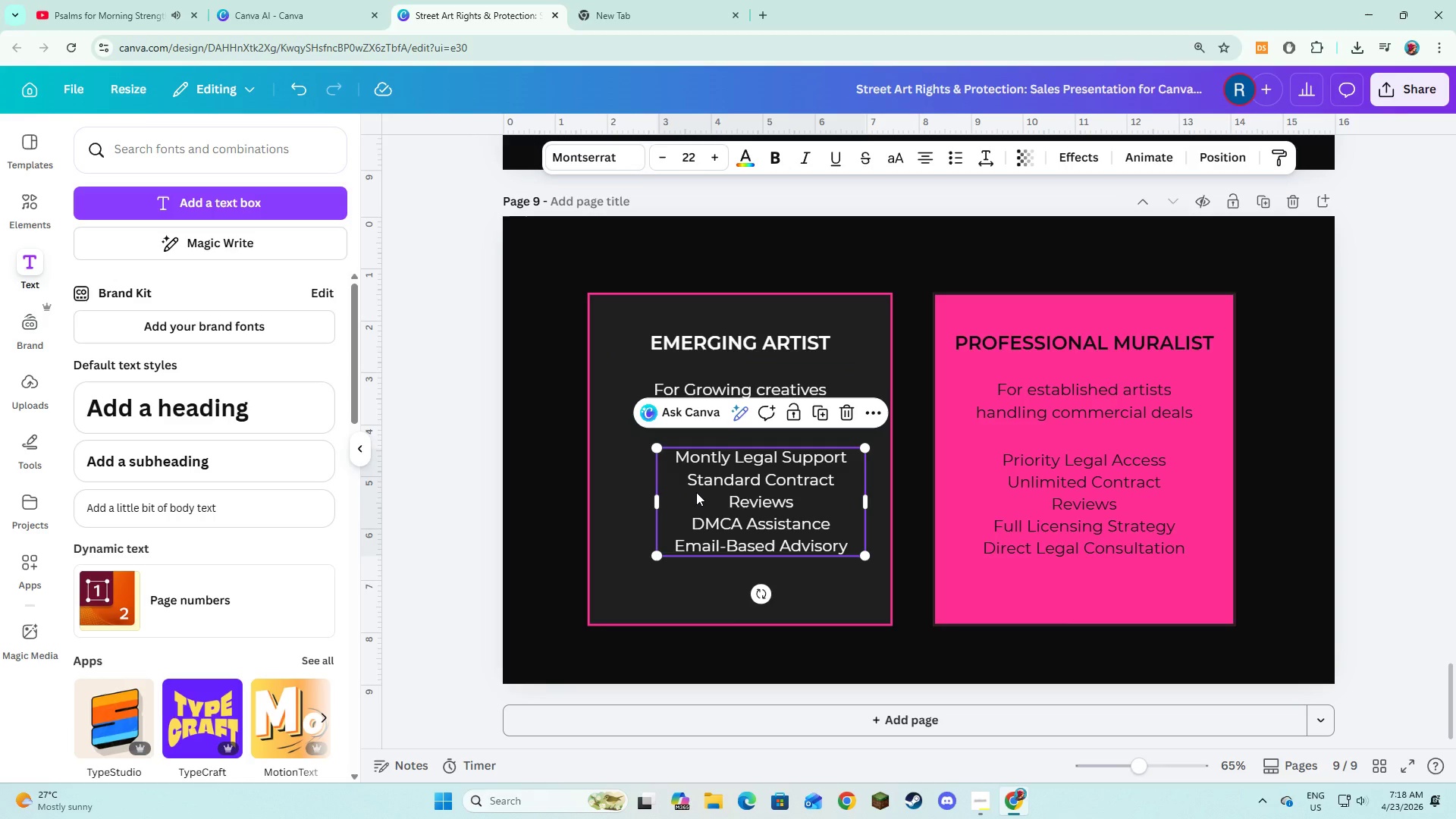 
left_click_drag(start_coordinate=[696, 492], to_coordinate=[679, 491])
 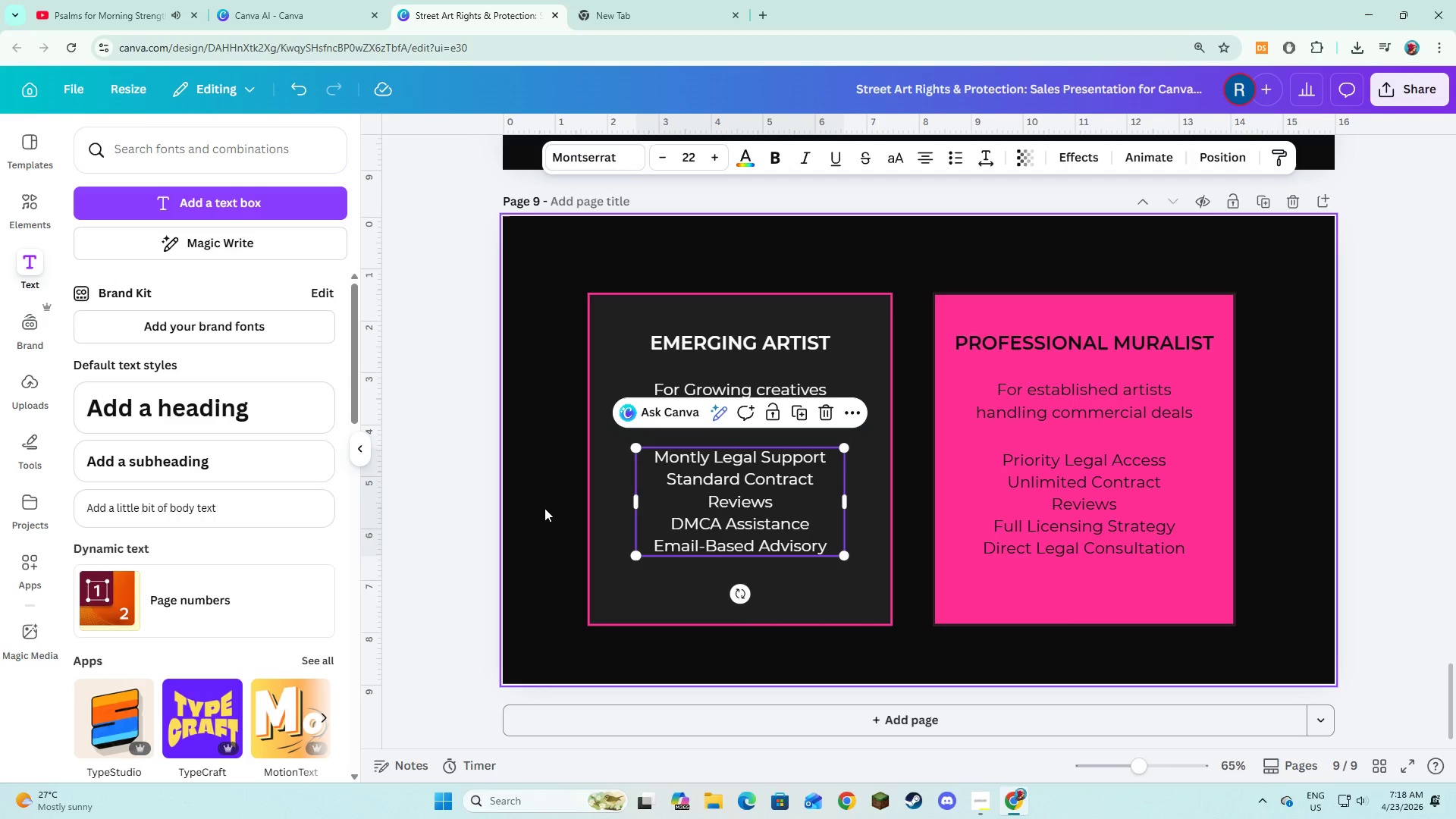 
left_click([544, 508])
 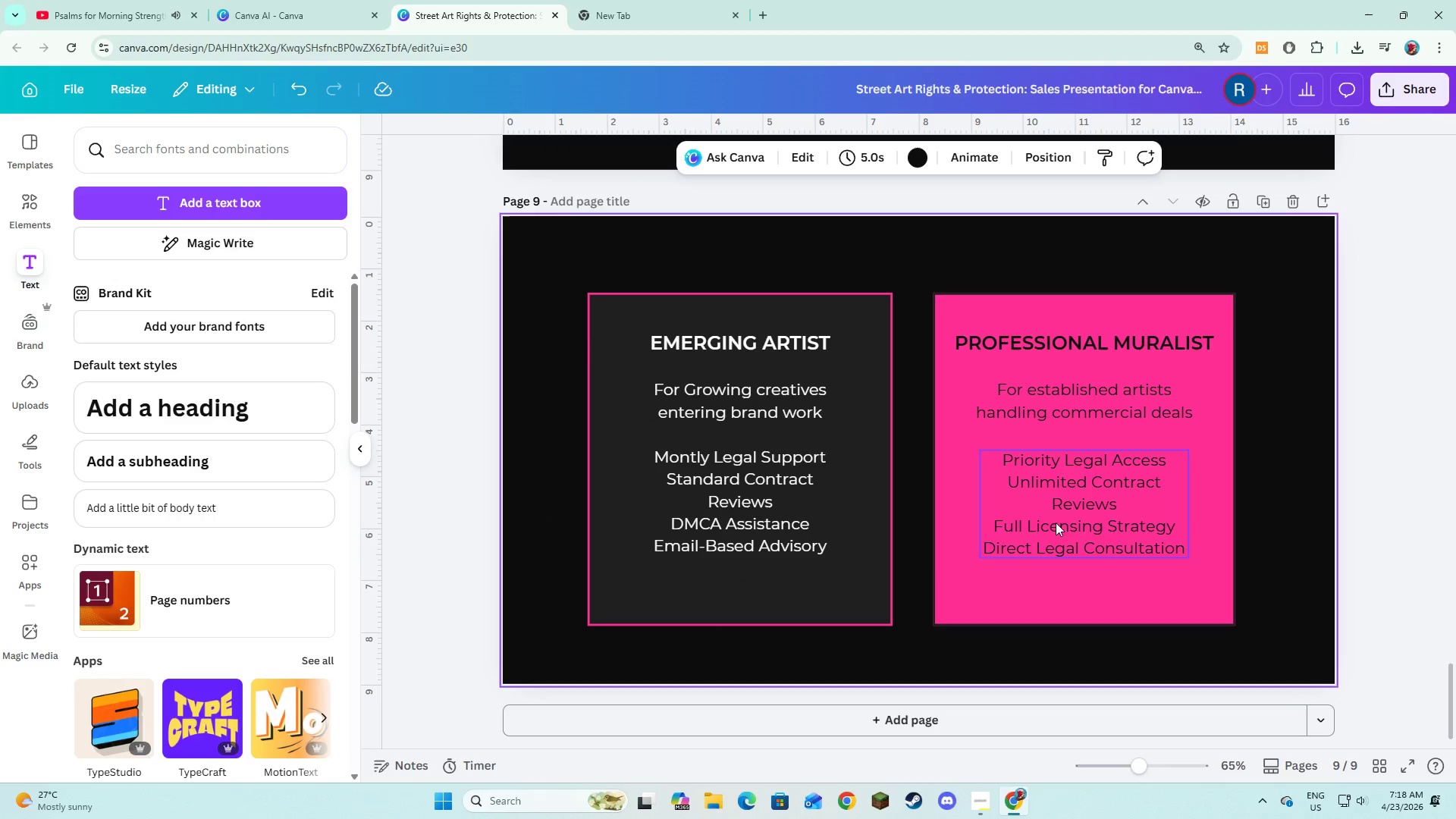 
left_click([893, 709])
 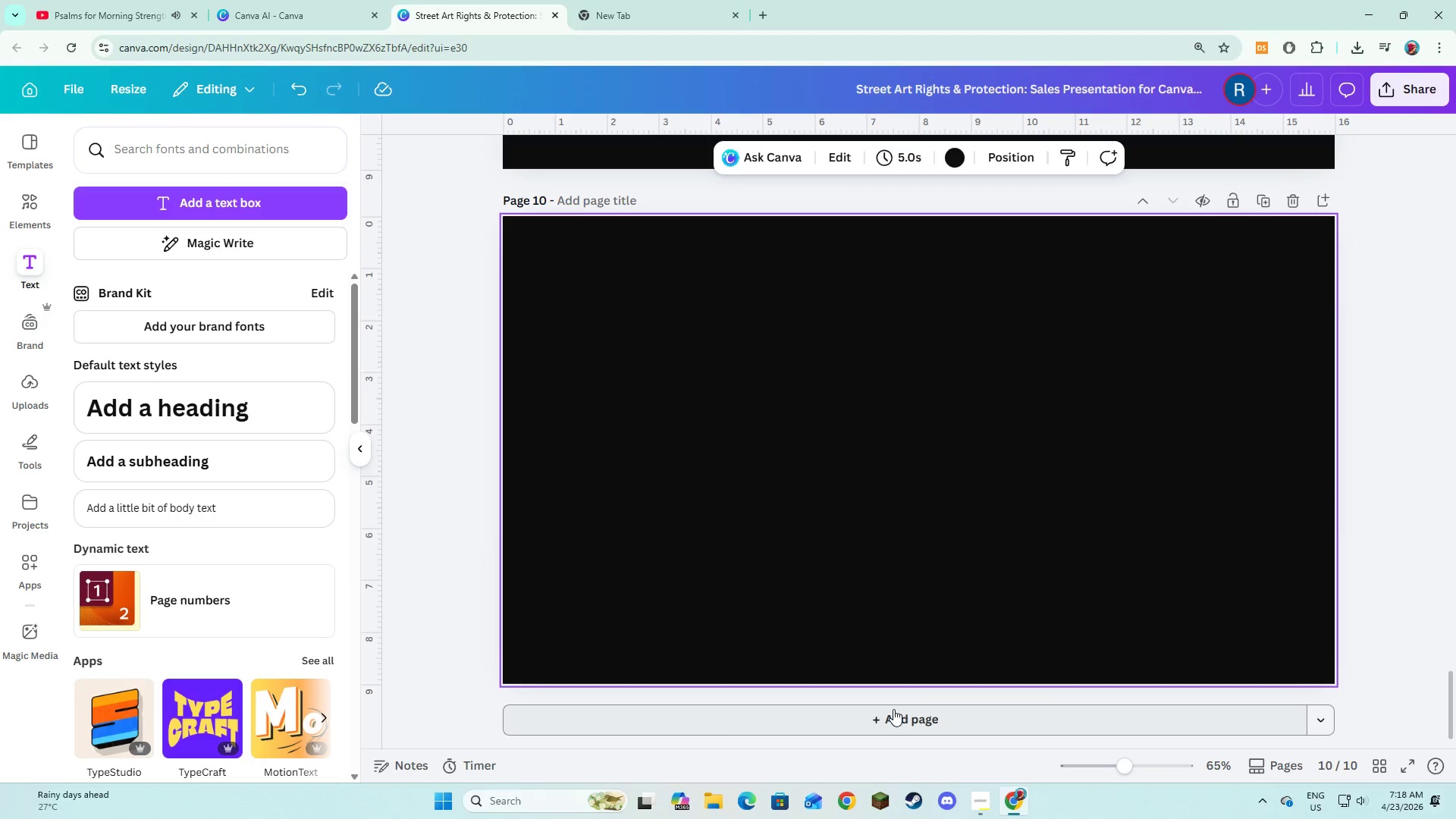 
wait(5.48)
 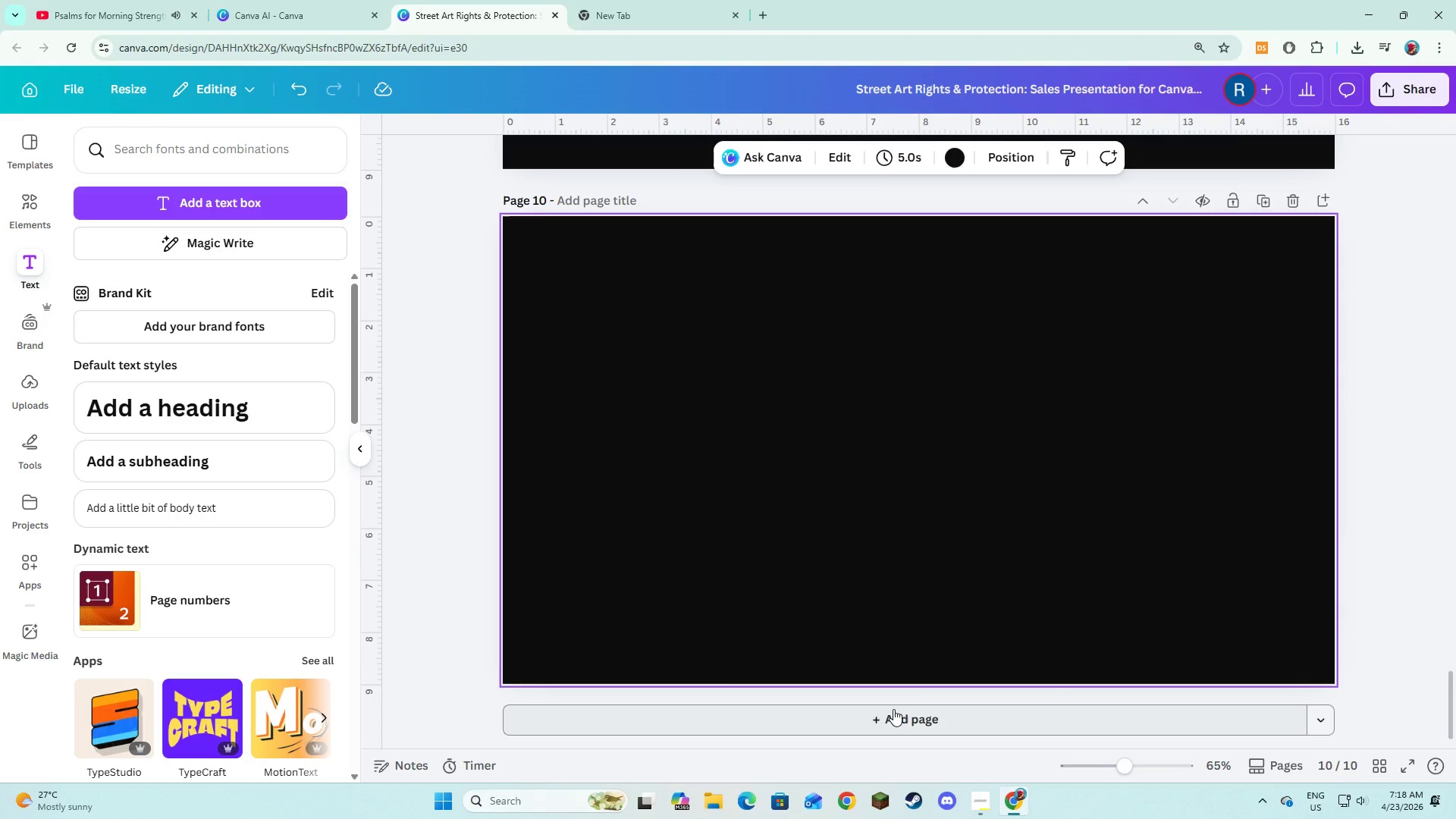 
key(Alt+AltLeft)
 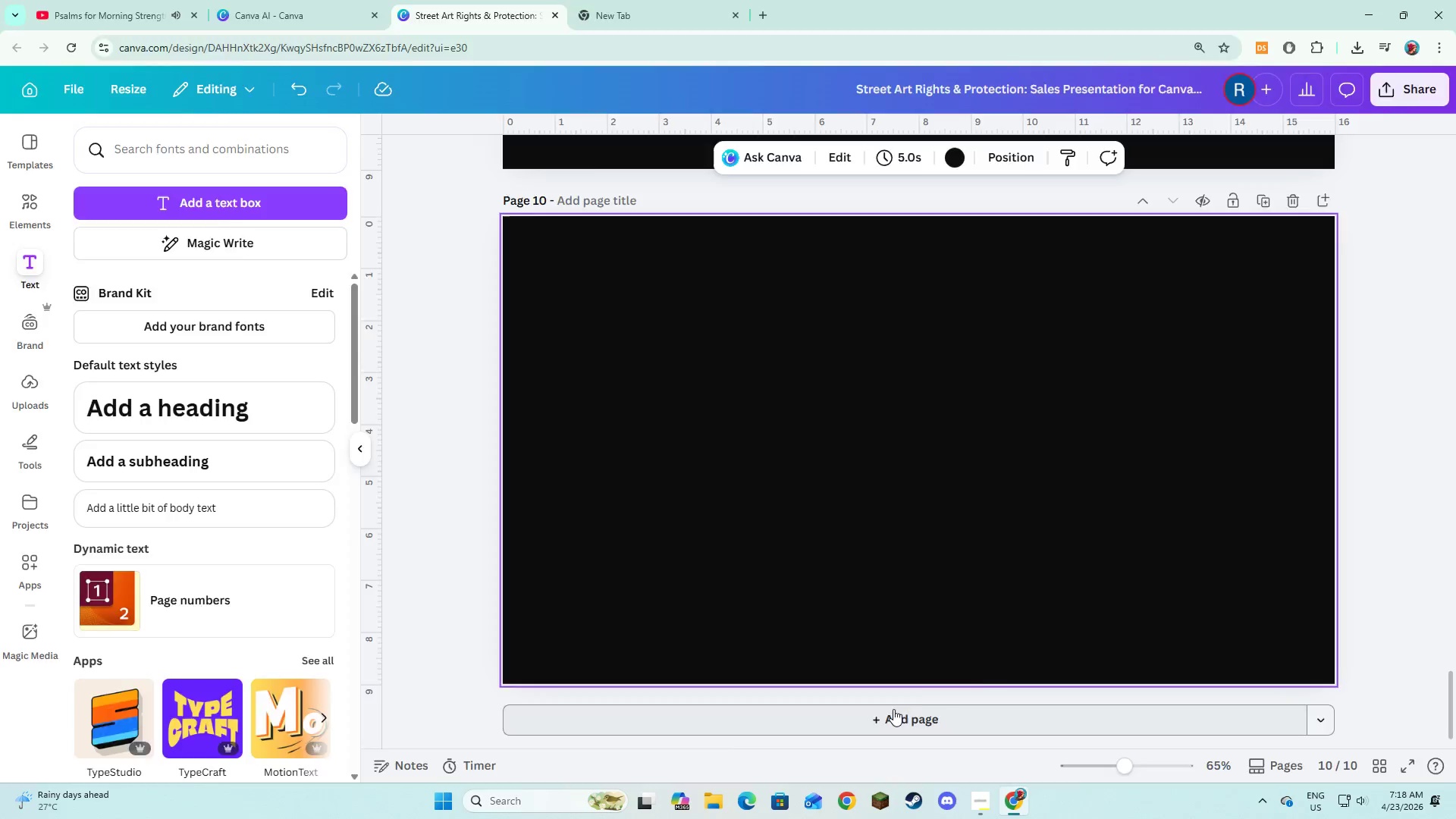 
key(Alt+Tab)